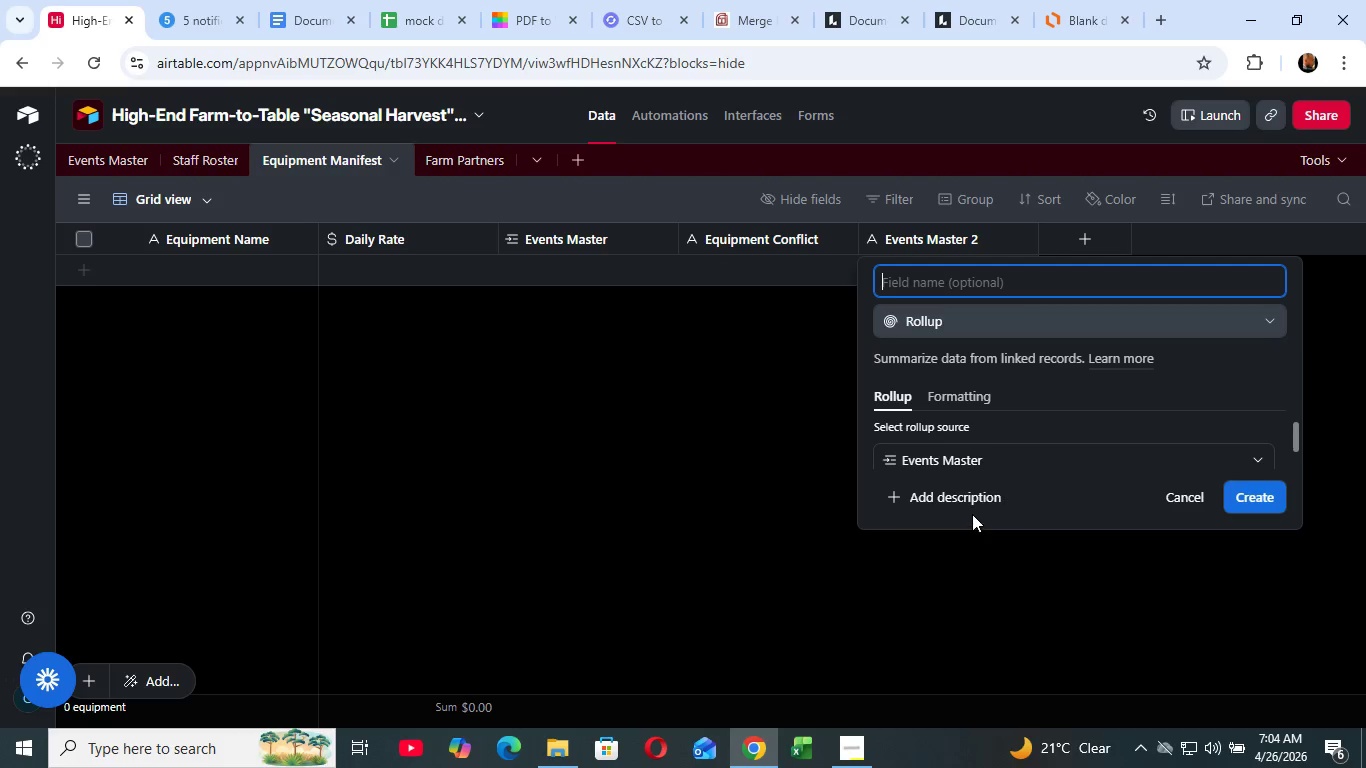 
wait(6.2)
 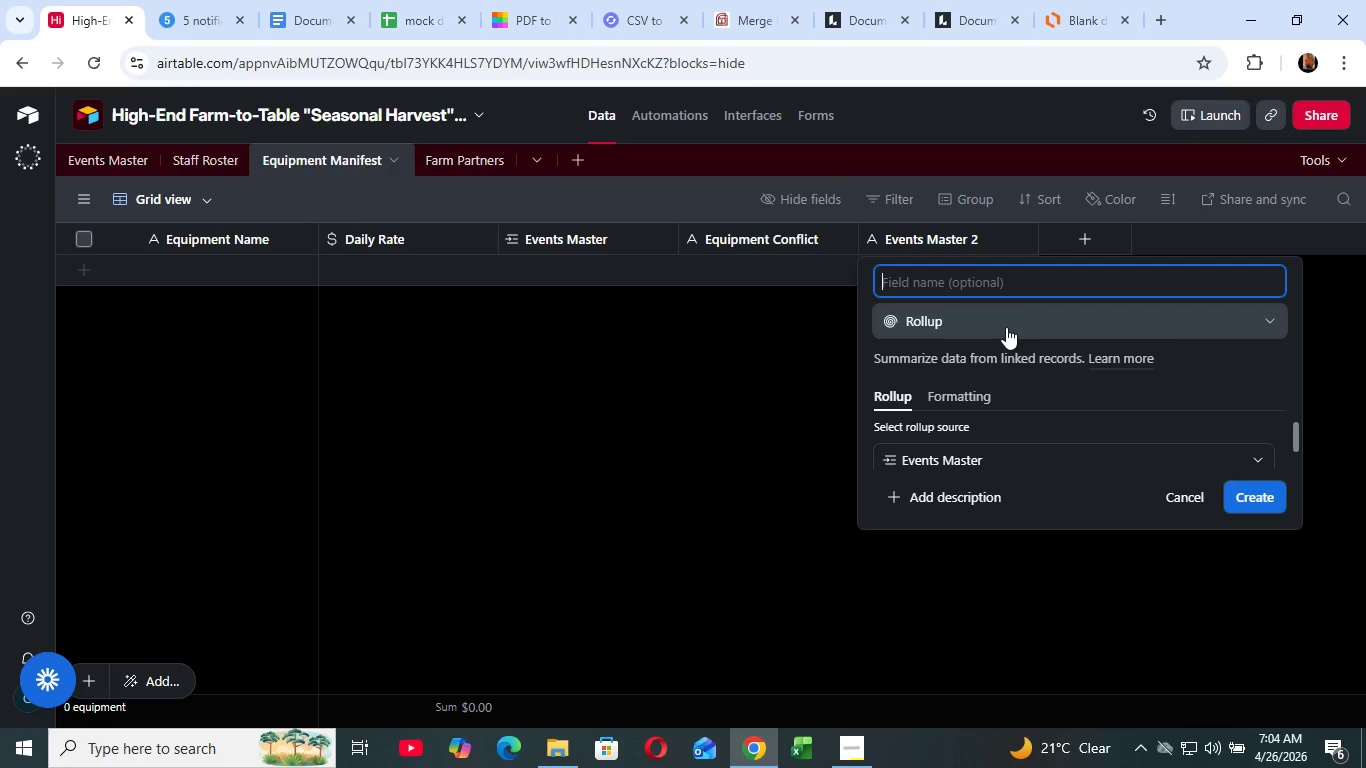 
scroll: coordinate [956, 433], scroll_direction: down, amount: 2.0
 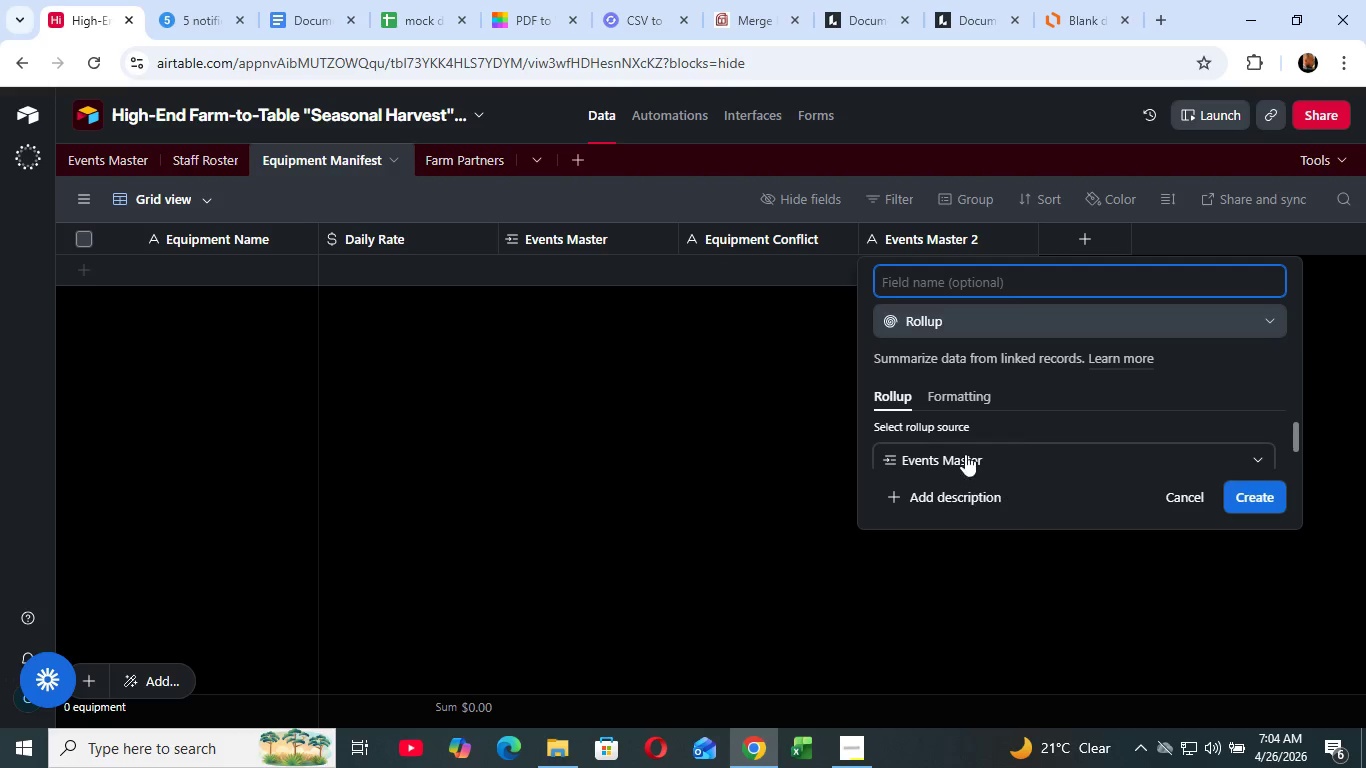 
scroll: coordinate [955, 431], scroll_direction: up, amount: 1.0
 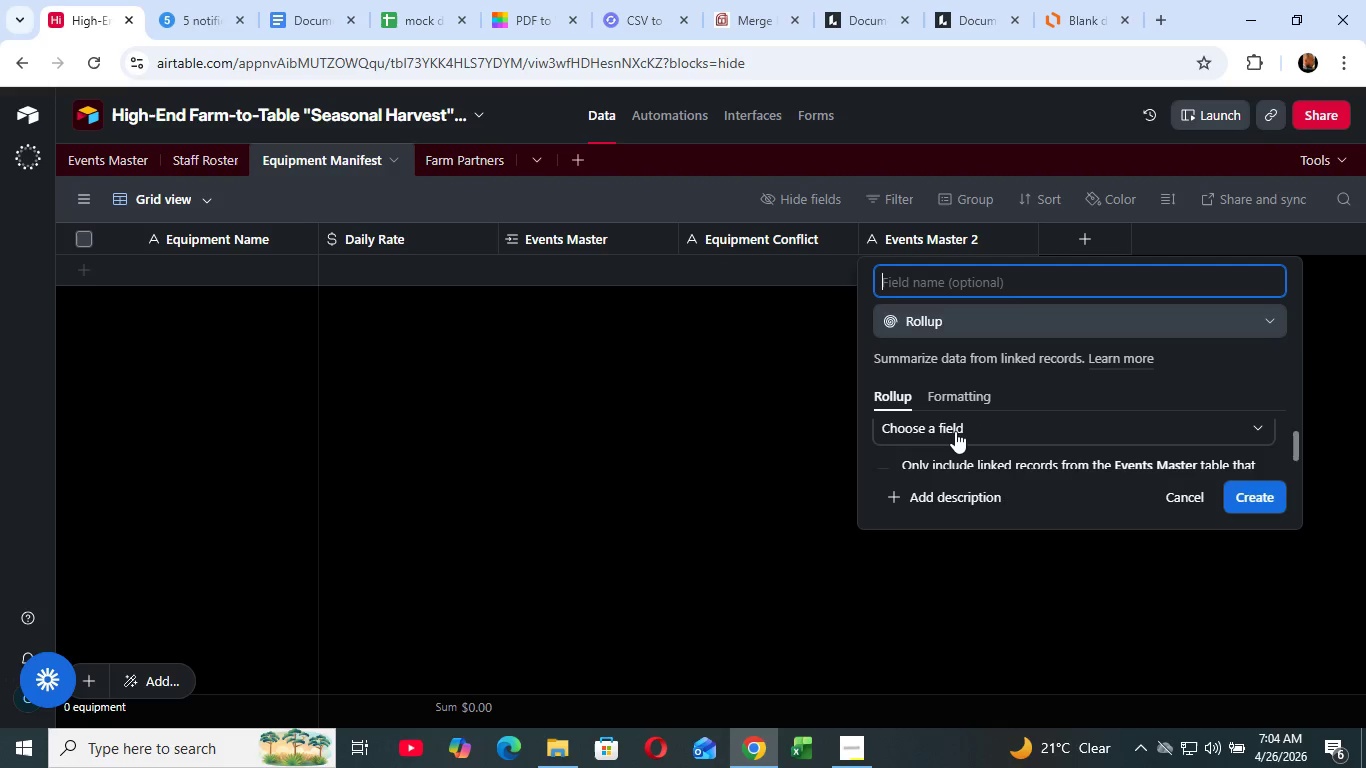 
left_click([955, 430])
 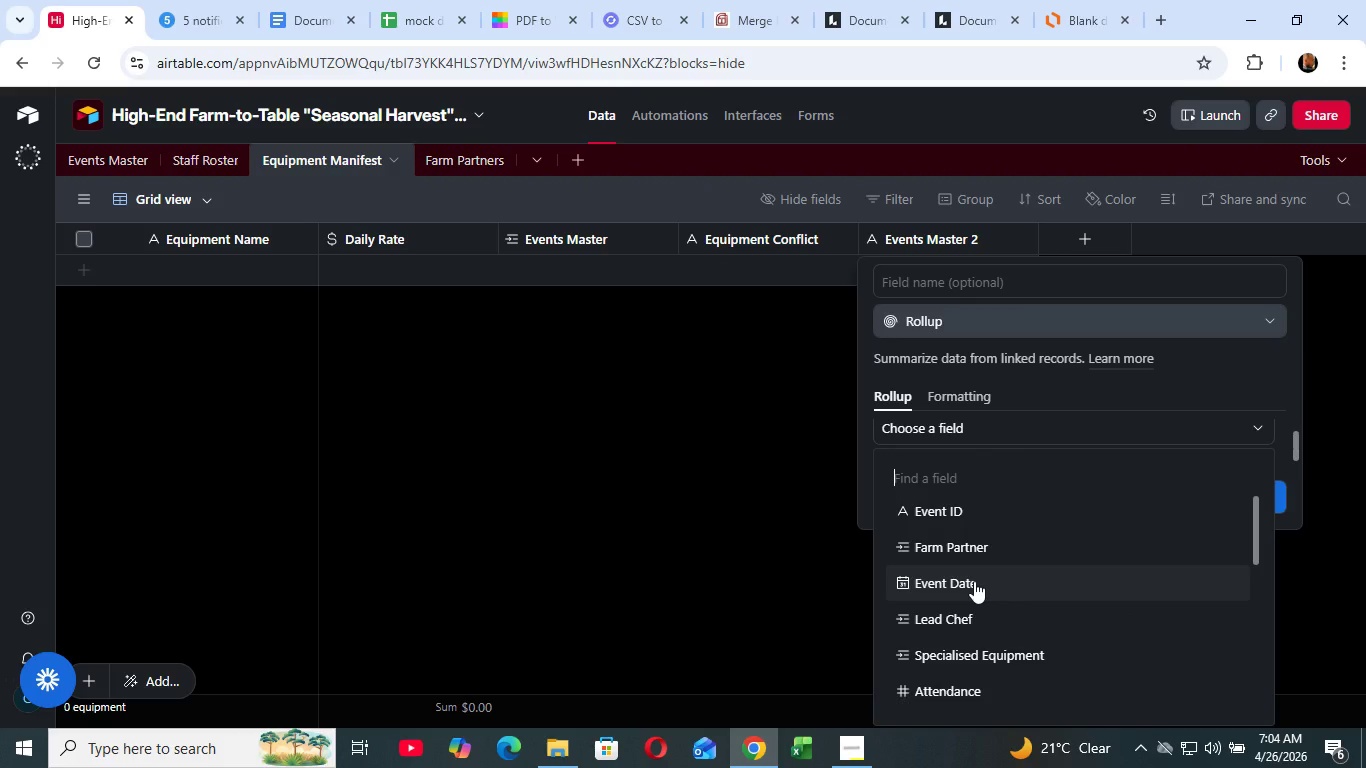 
left_click([974, 581])
 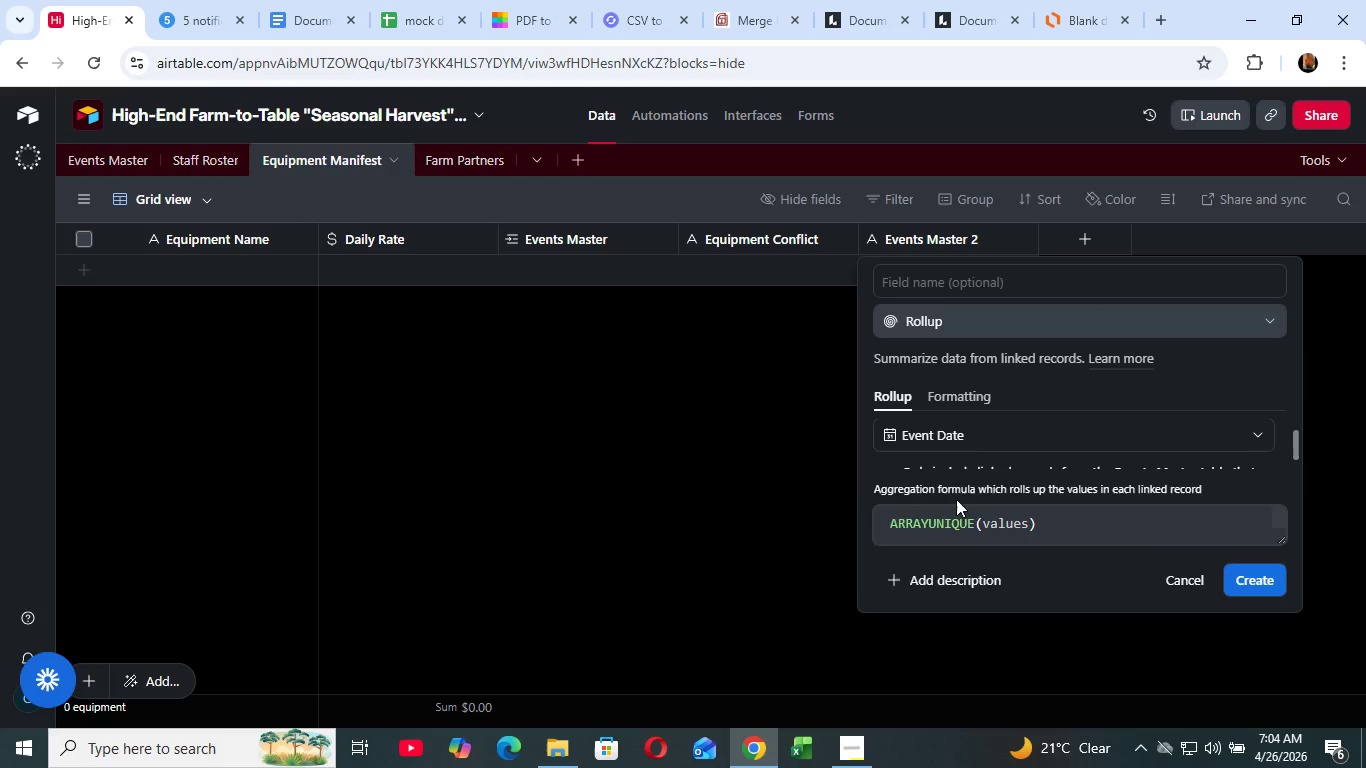 
left_click([929, 282])
 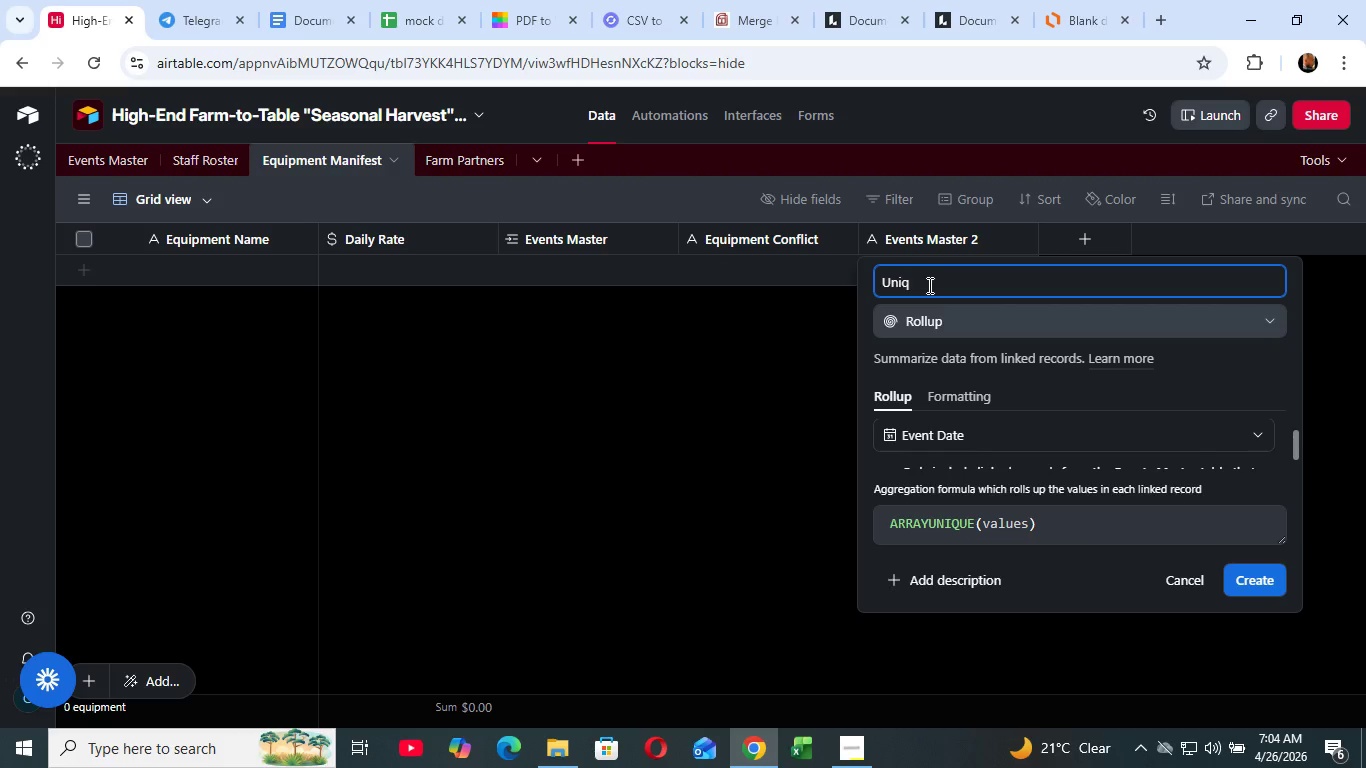 
type(UNIque F)
key(Backspace)
type(Dates Booked)
 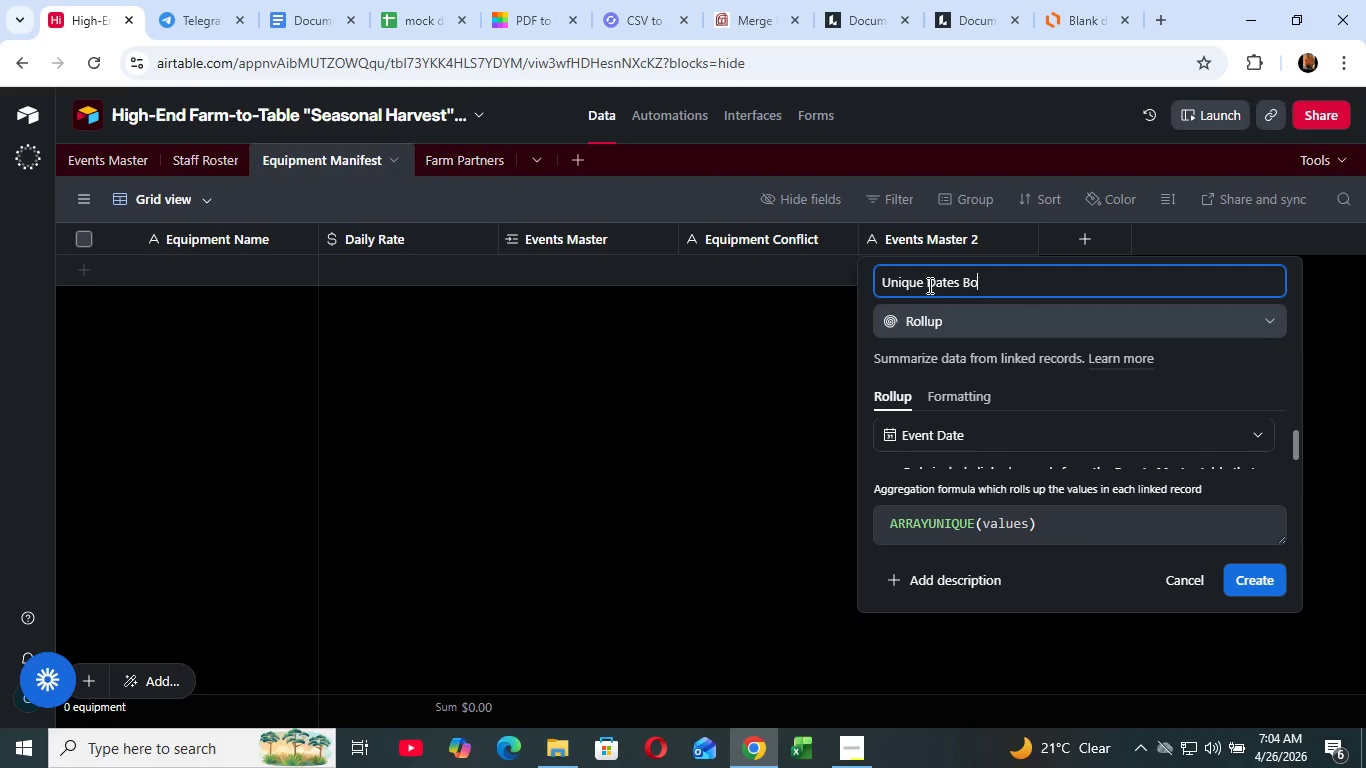 
wait(25.89)
 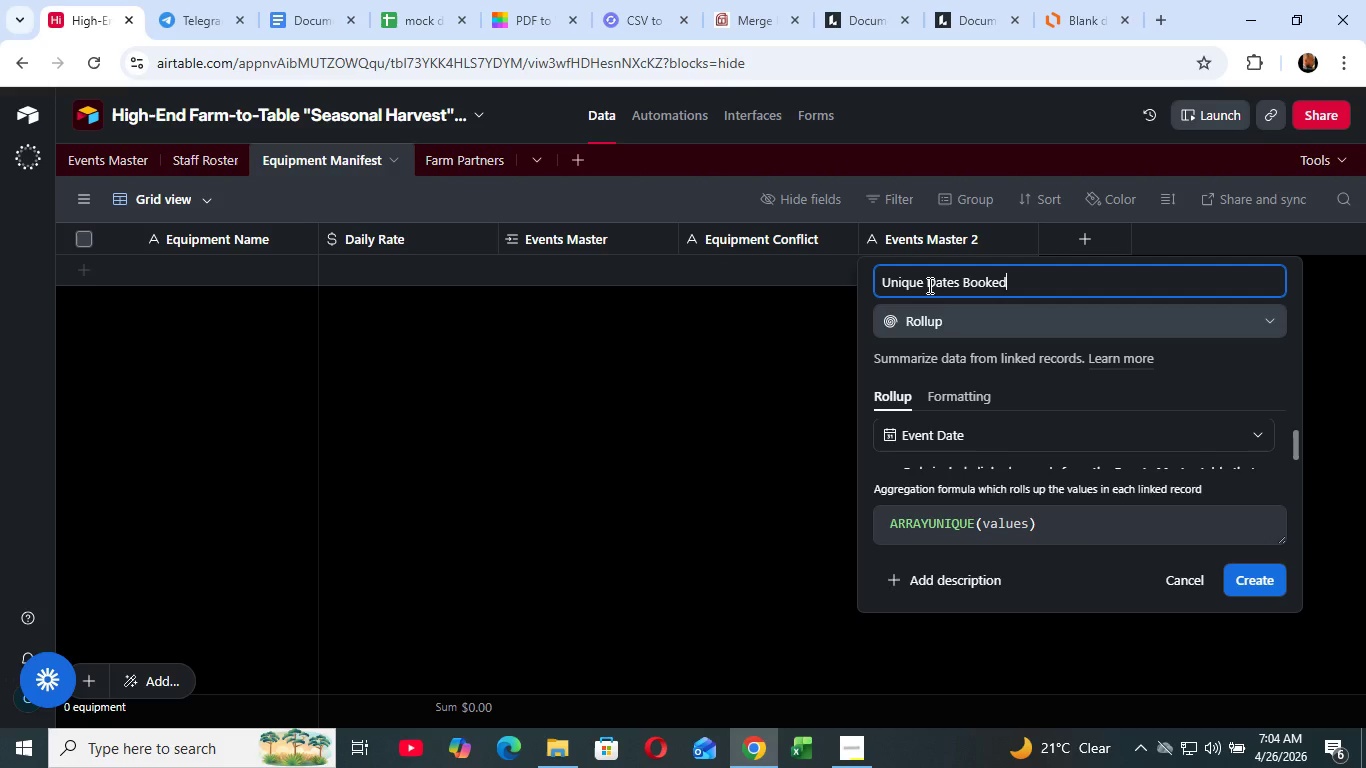 
left_click([1248, 565])
 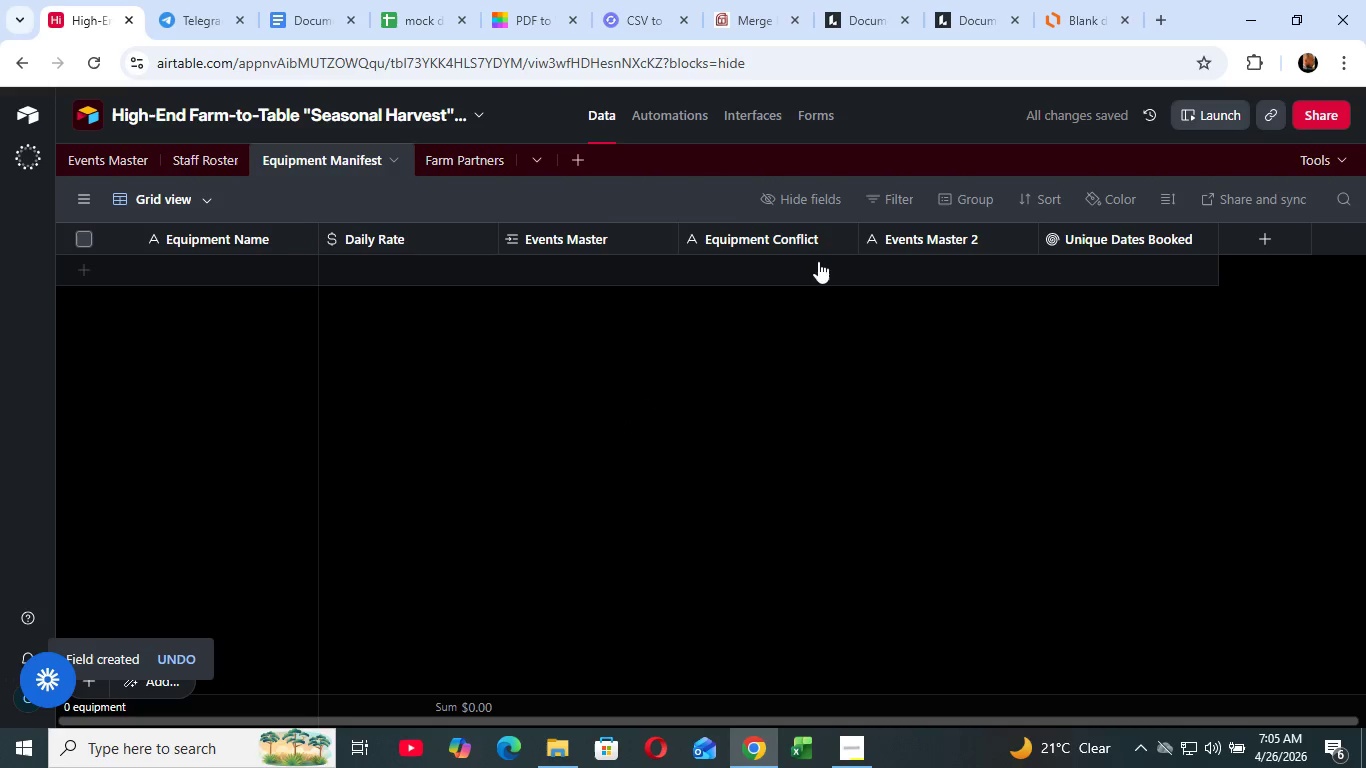 
left_click([840, 230])
 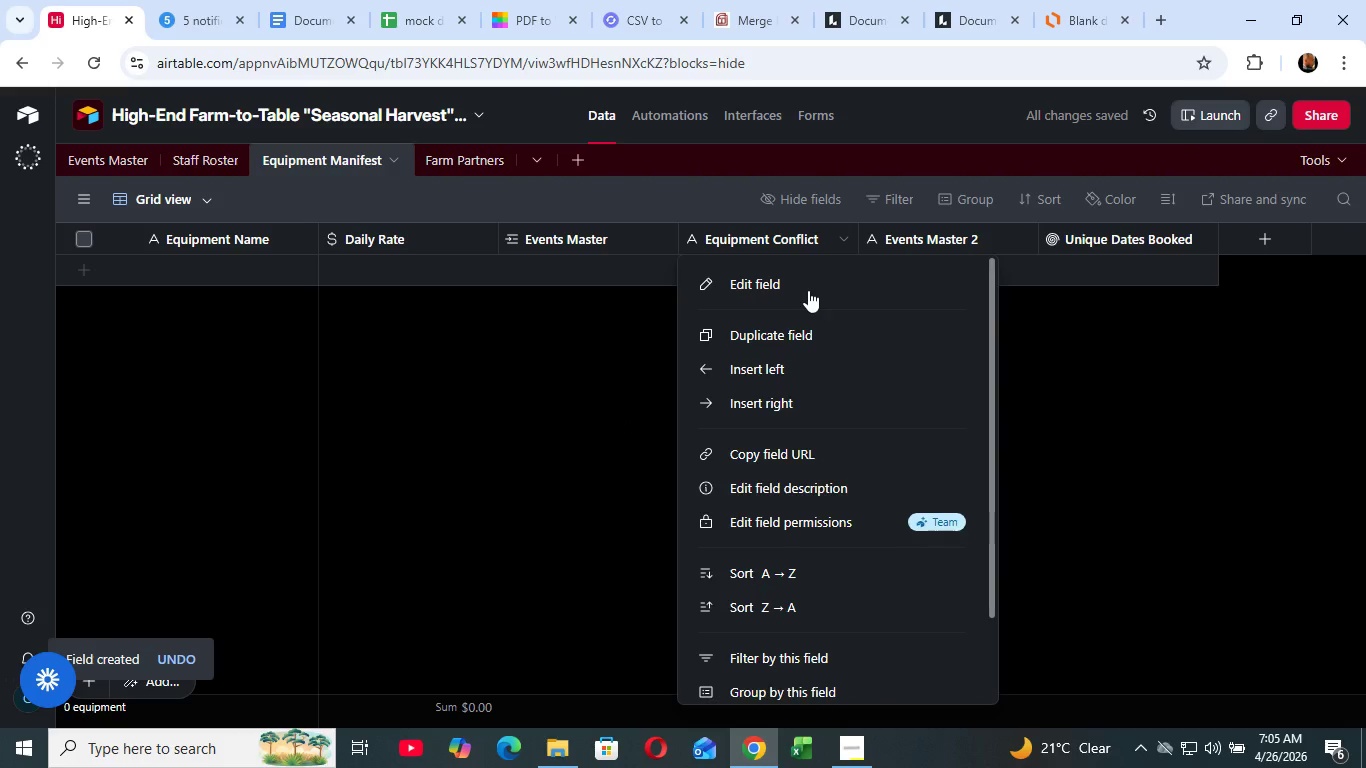 
left_click([808, 290])
 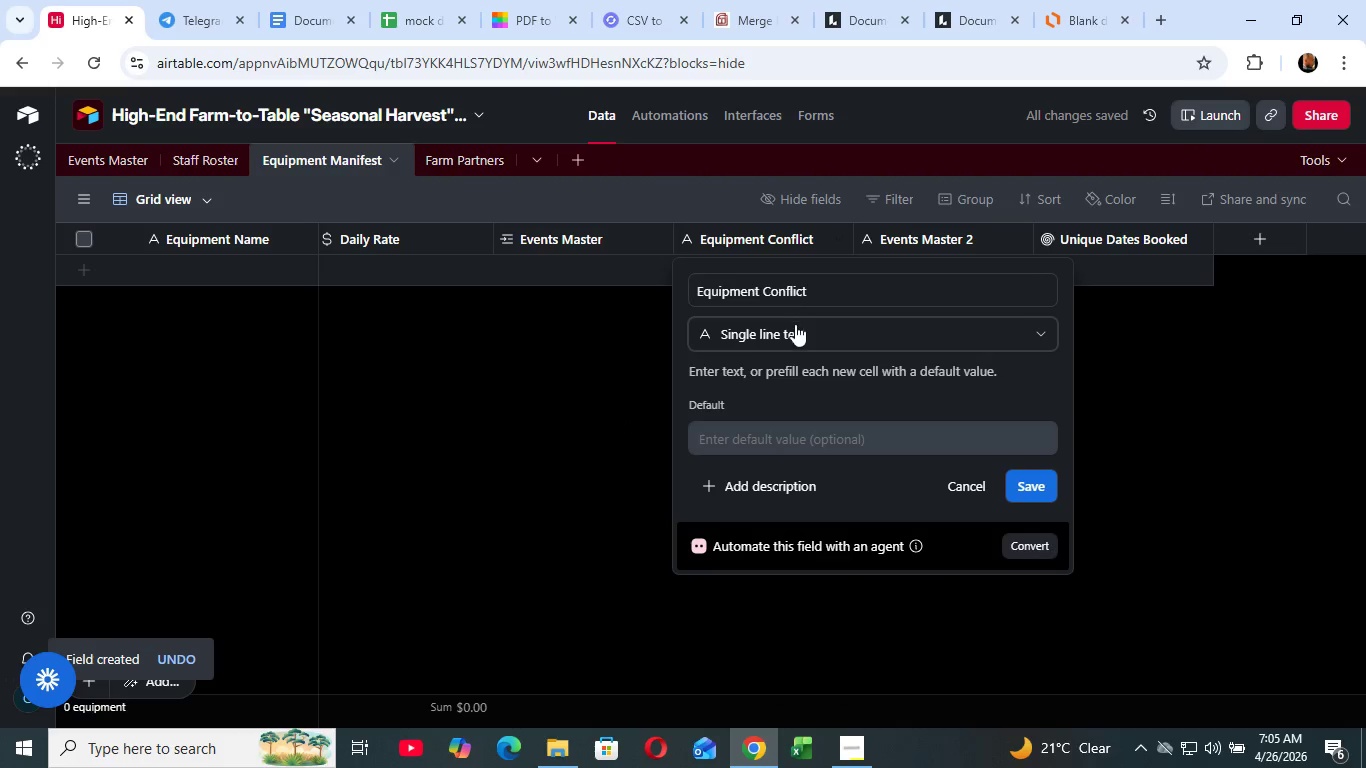 
type(for)
 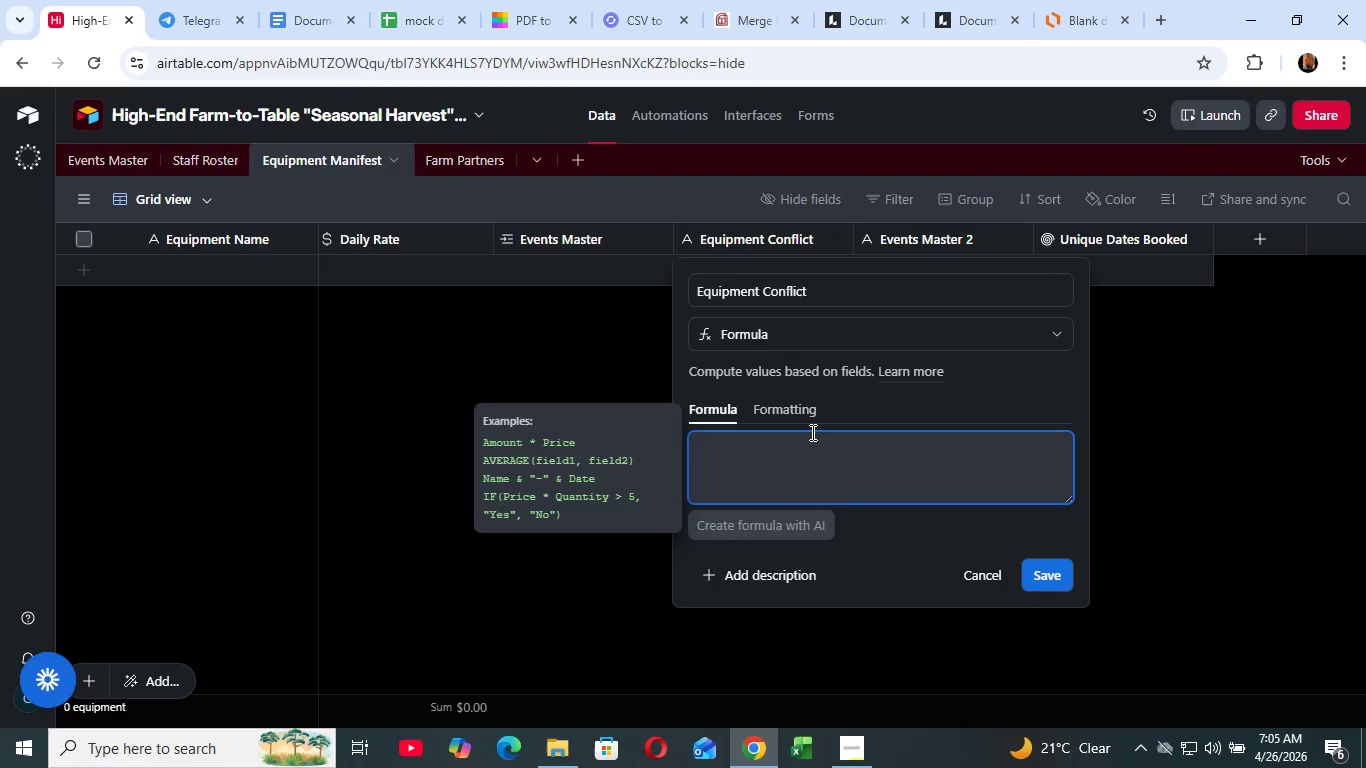 
wait(6.09)
 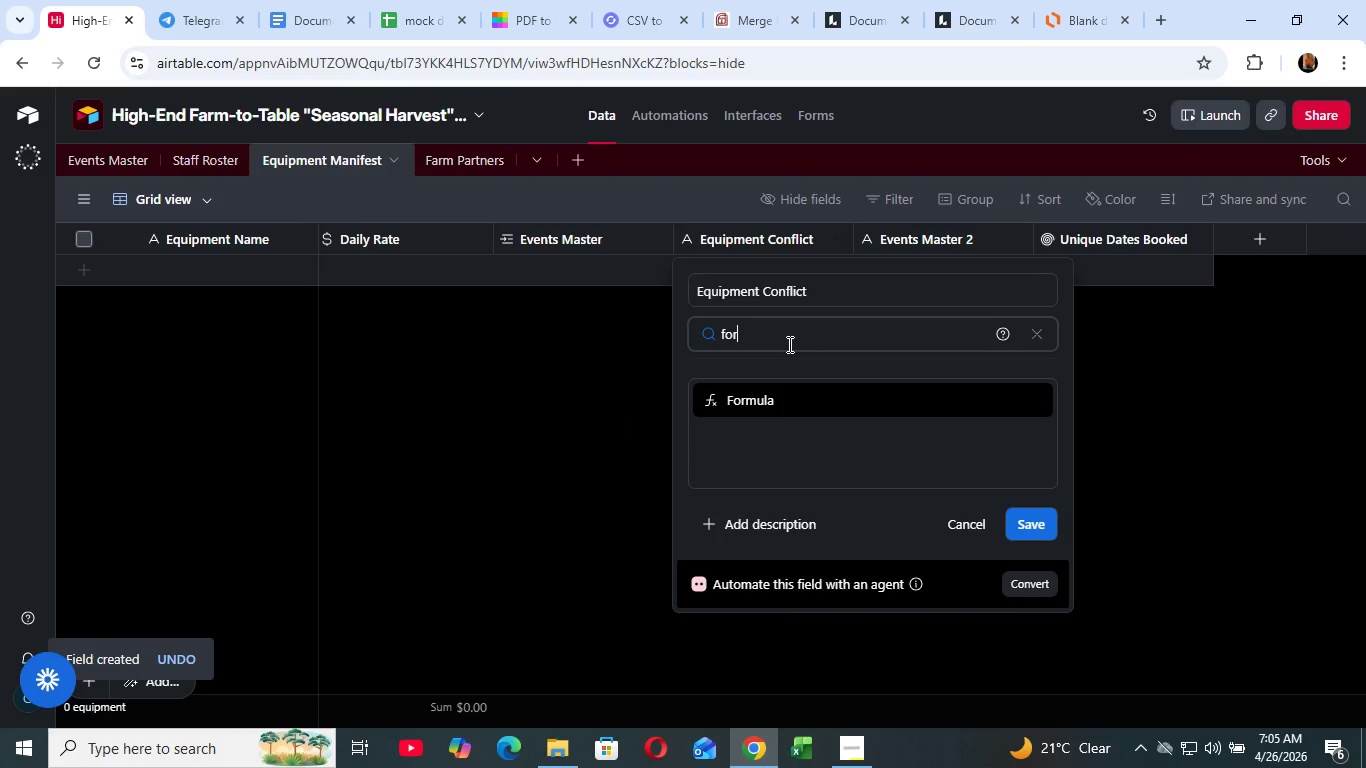 
left_click_drag(start_coordinate=[813, 293], to_coordinate=[686, 286])
 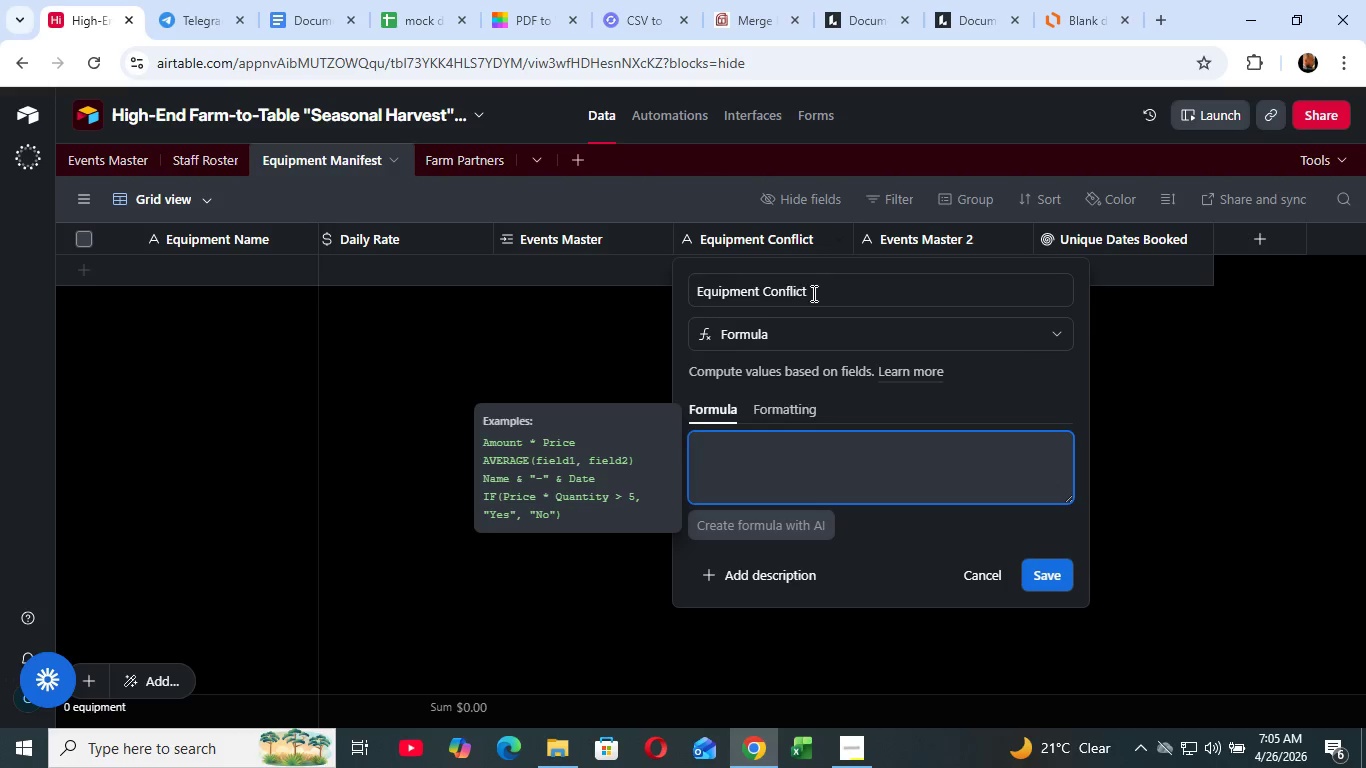 
key(Backspace)
type(Availablity)
 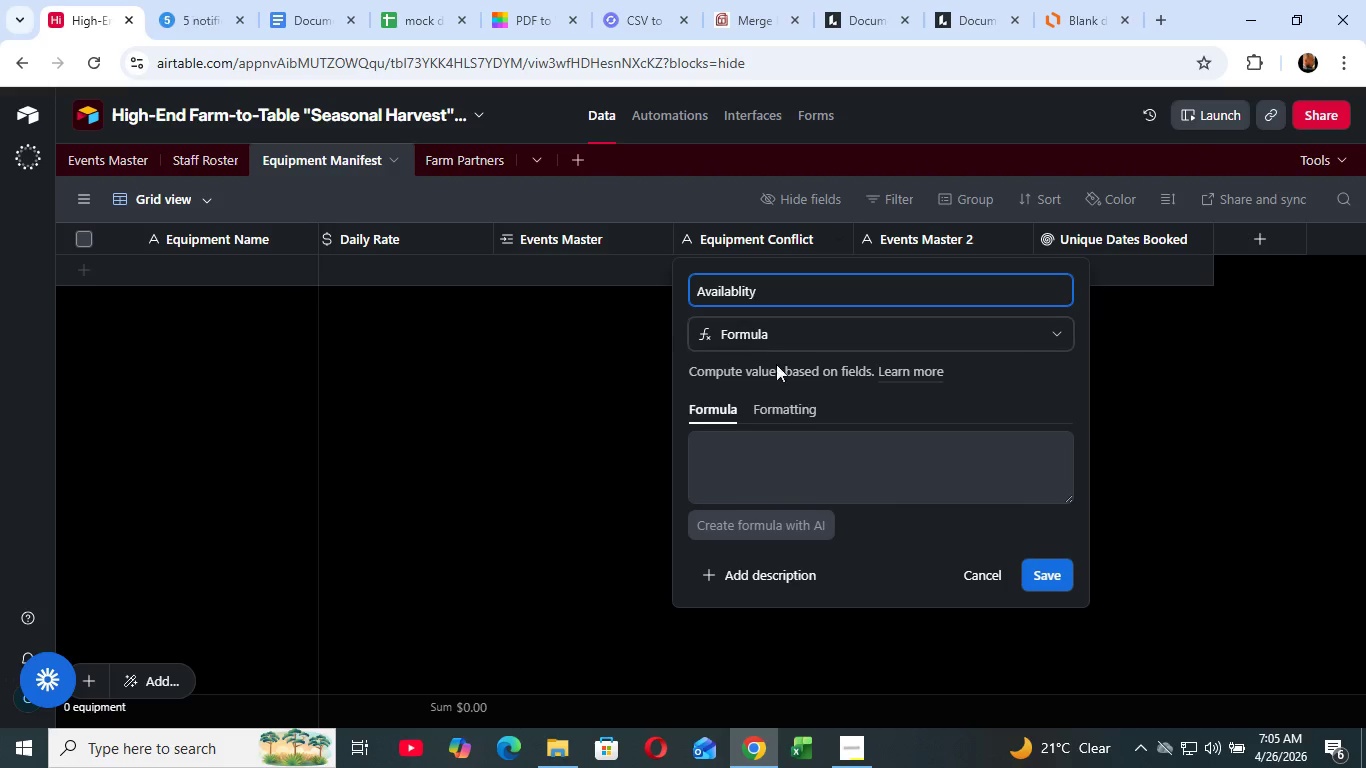 
left_click([800, 458])
 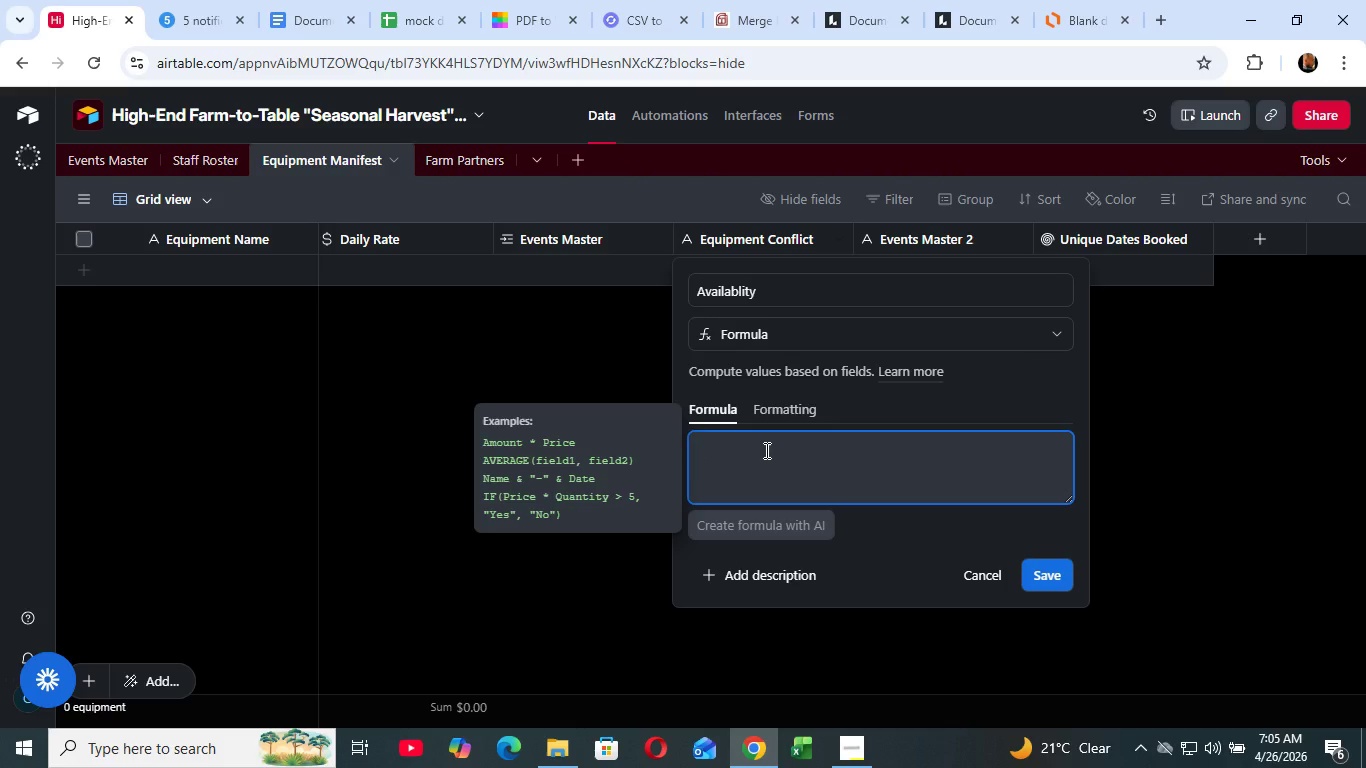 
wait(18.38)
 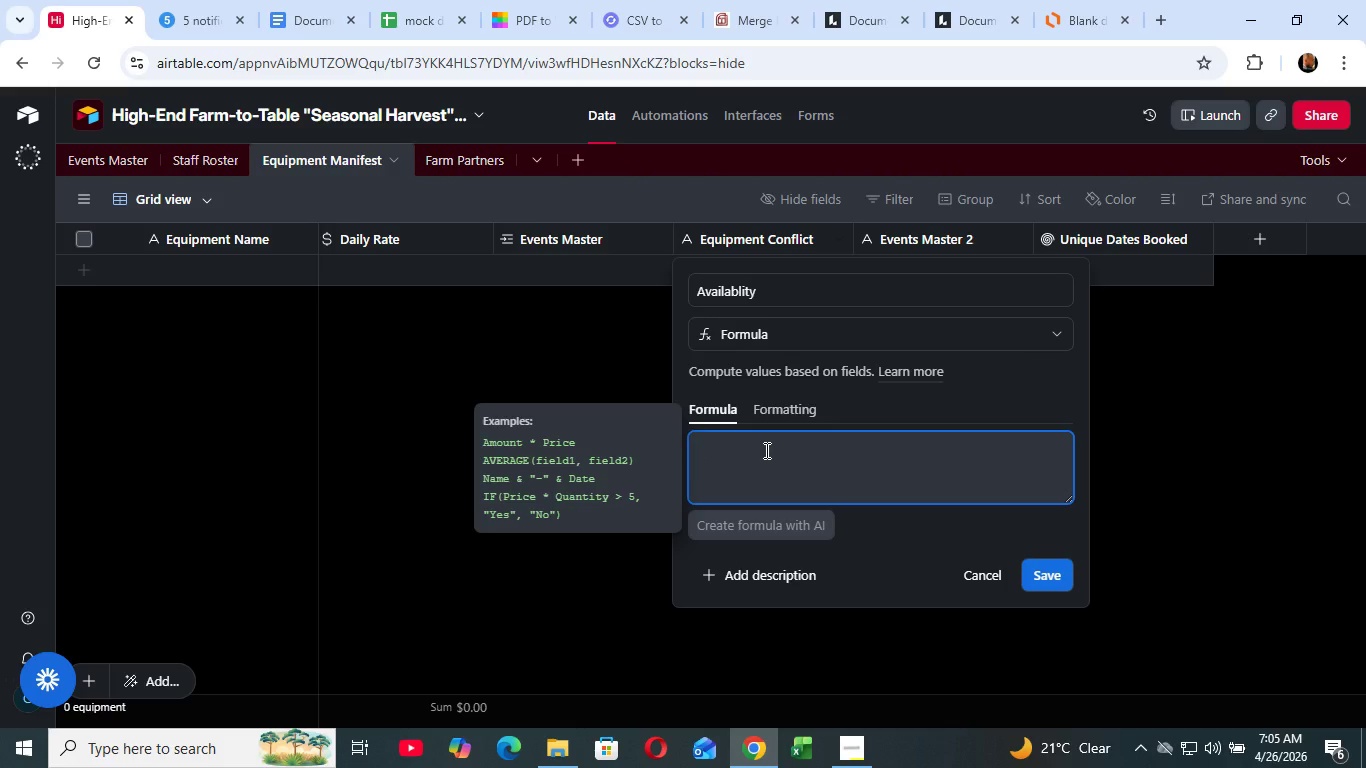 
left_click([311, 10])
 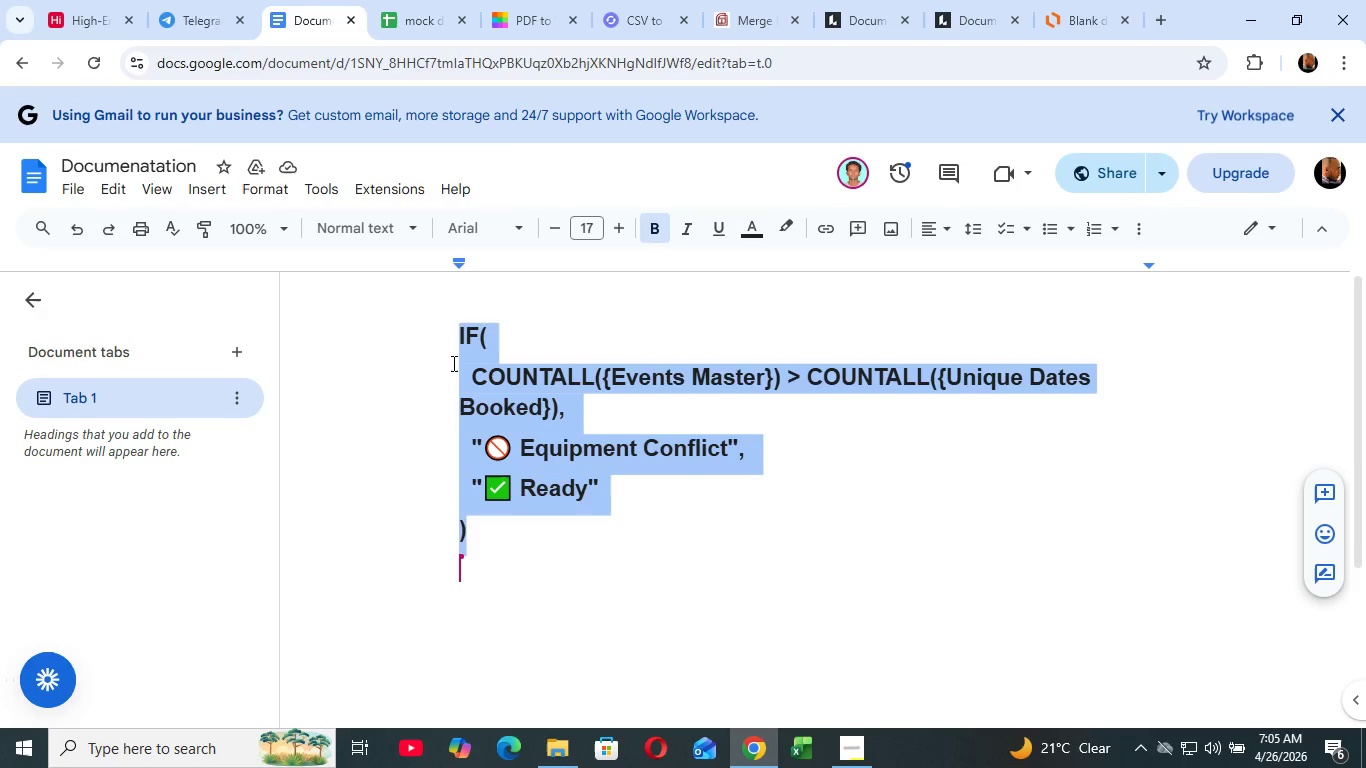 
left_click_drag(start_coordinate=[474, 532], to_coordinate=[452, 363])
 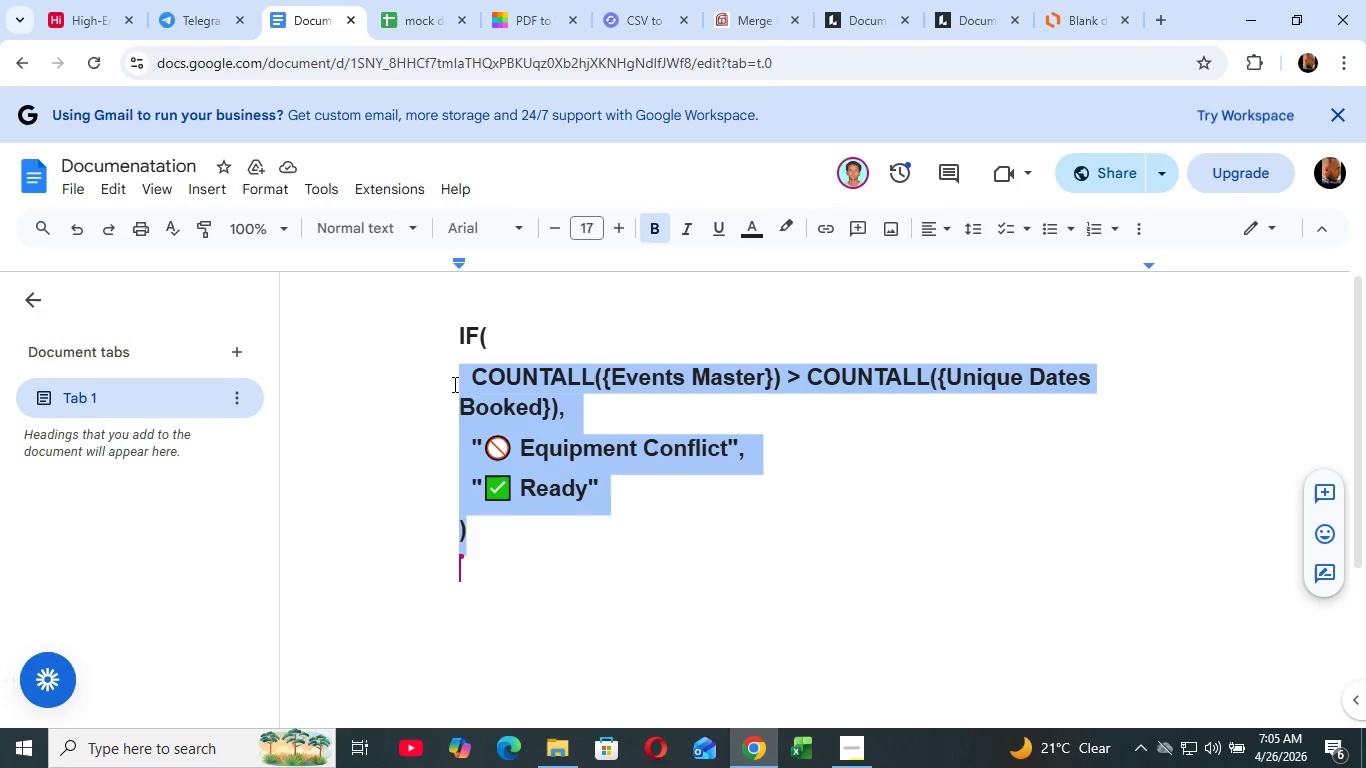 
hold_key(key=ControlRight, duration=0.69)
 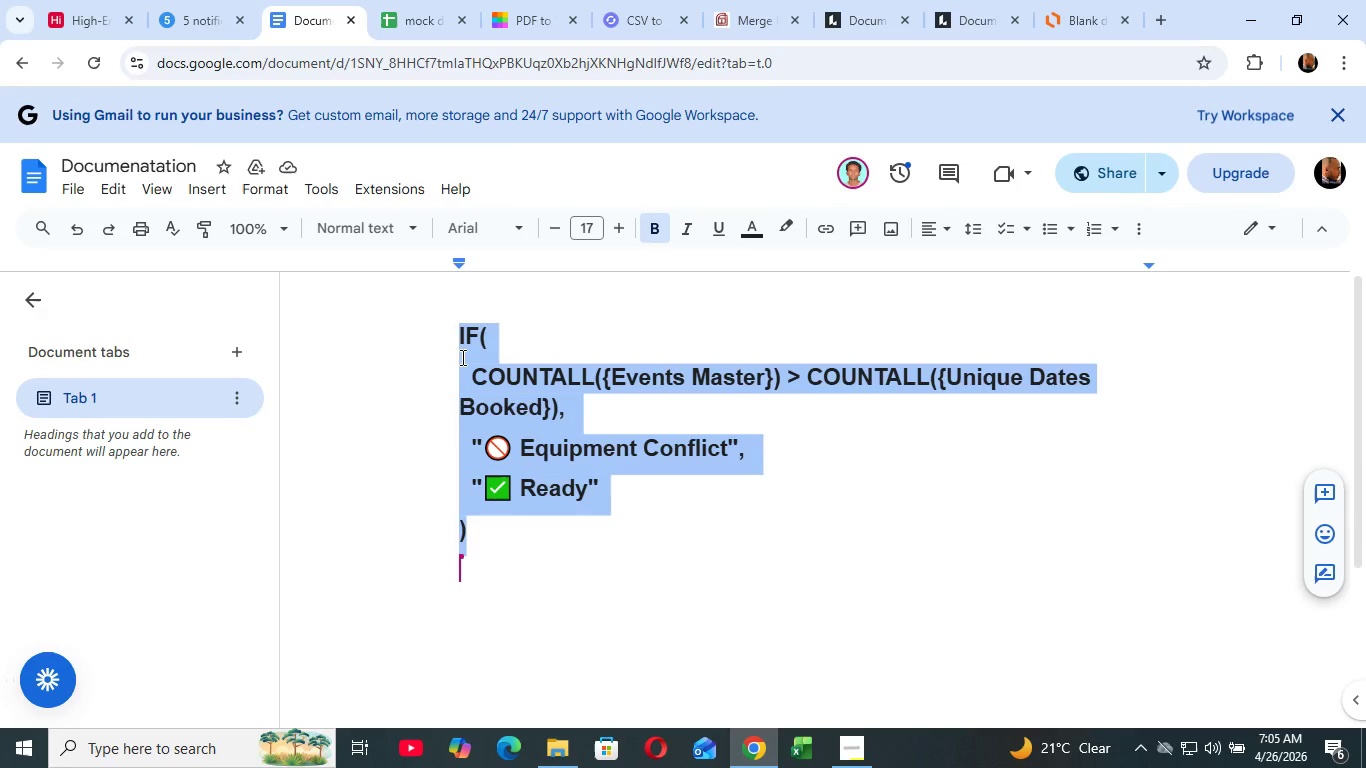 
key(C)
 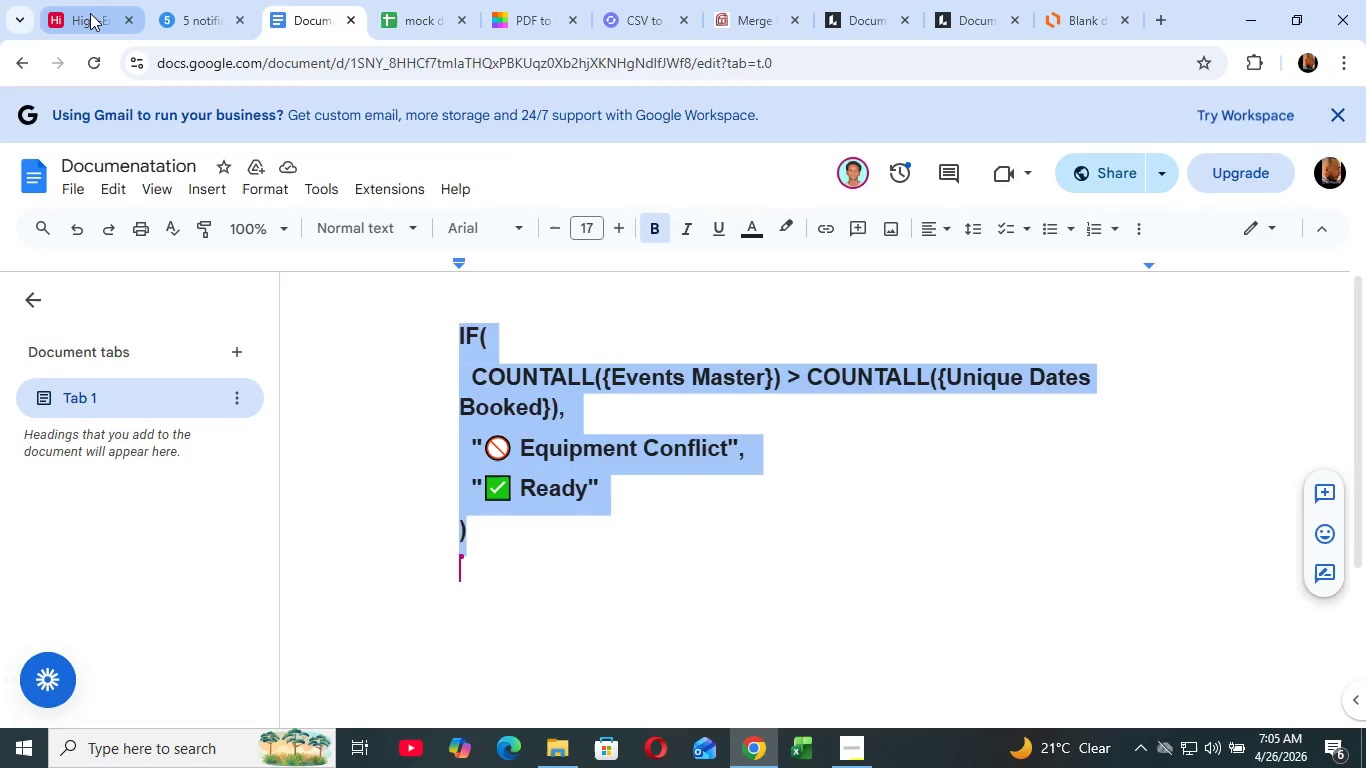 
left_click([90, 13])
 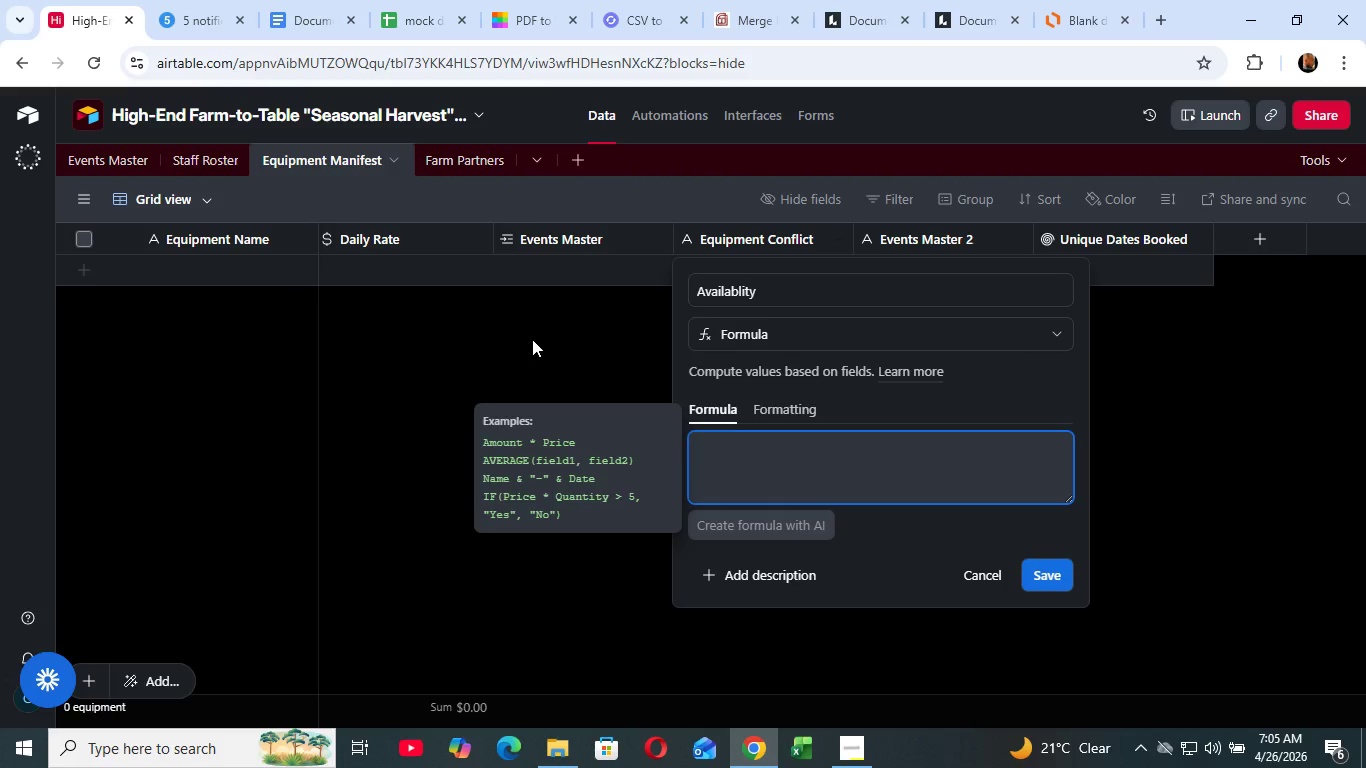 
wait(9.33)
 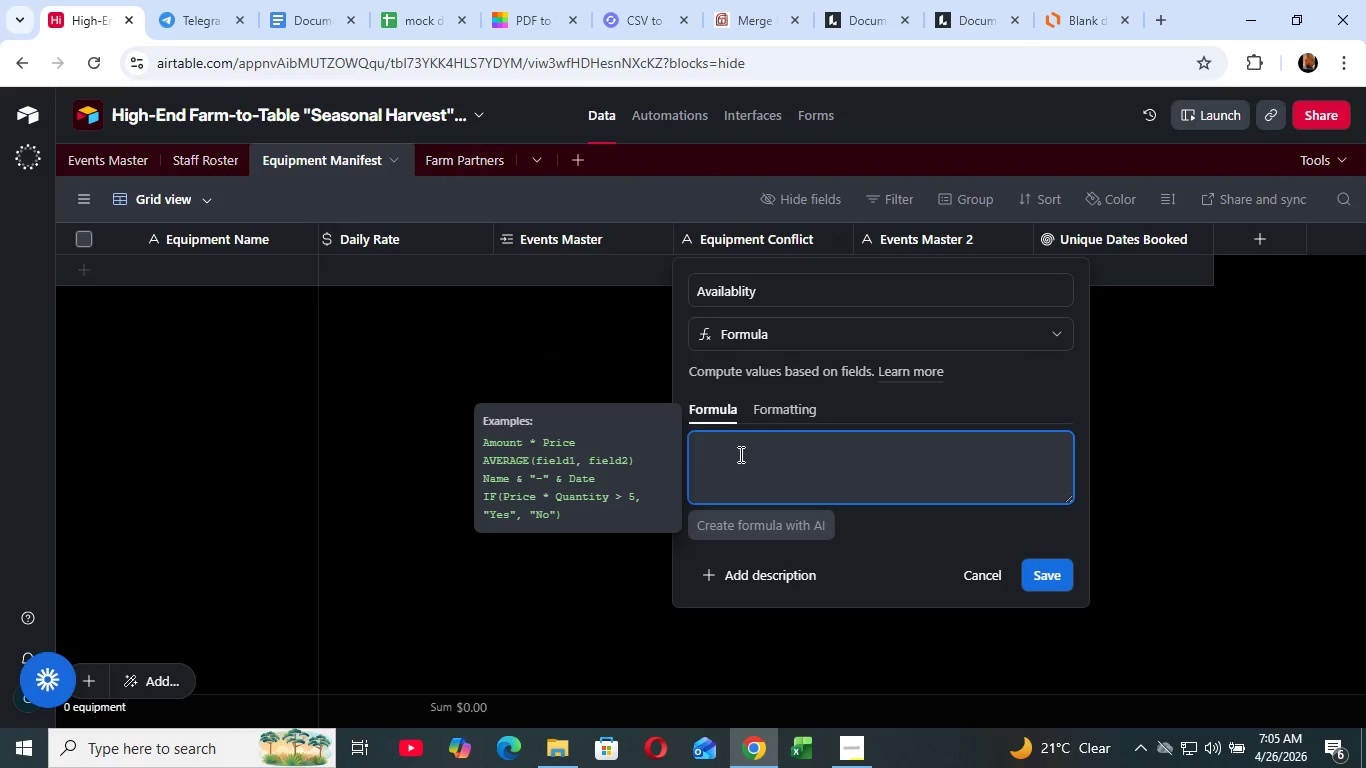 
key(Control+V)
 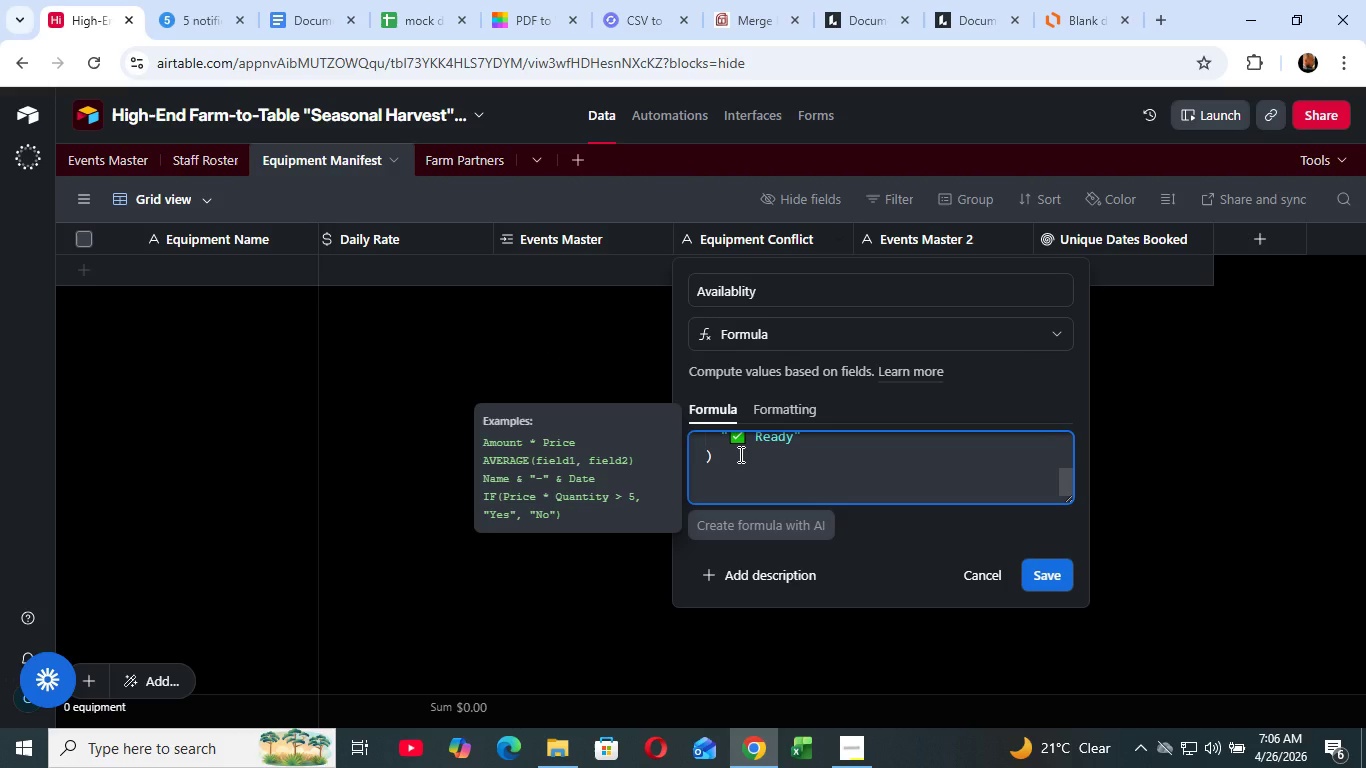 
key(Backspace)
 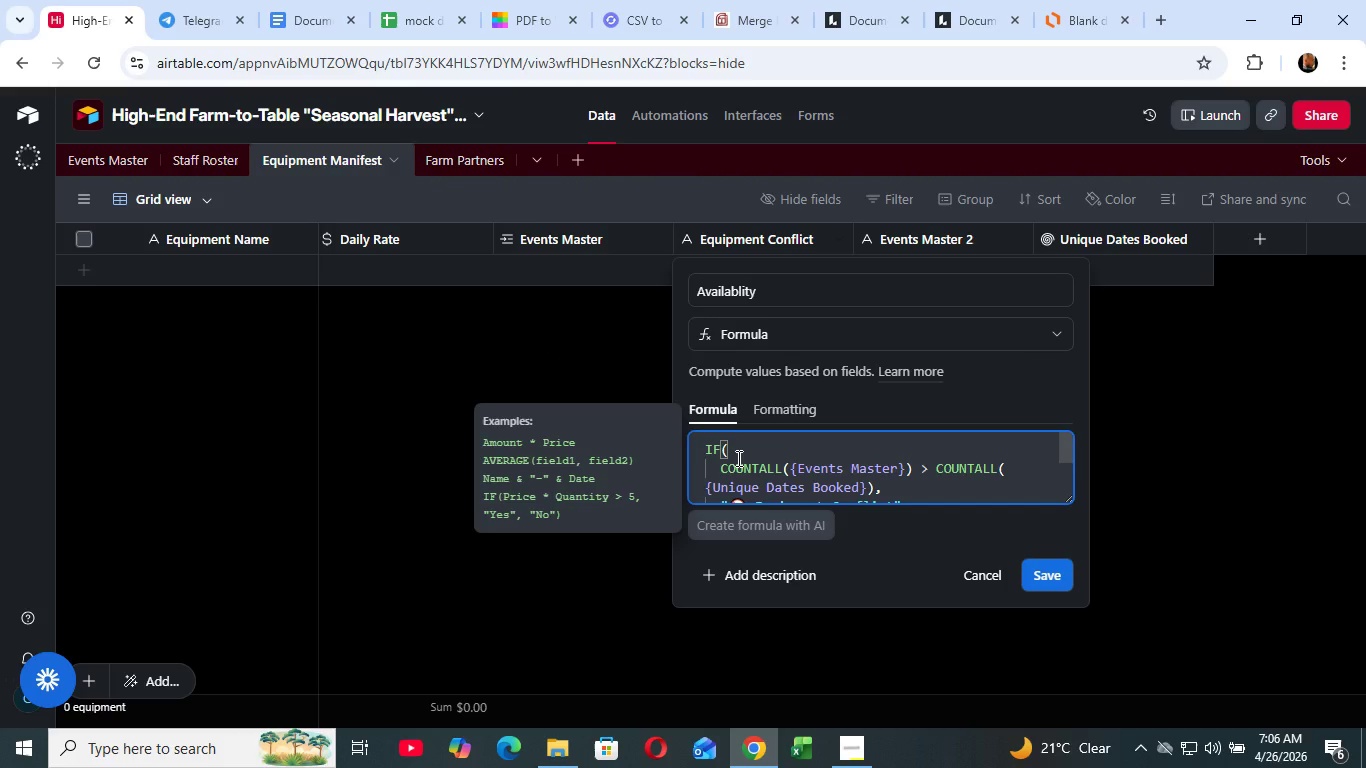 
scroll: coordinate [737, 458], scroll_direction: up, amount: 3.0
 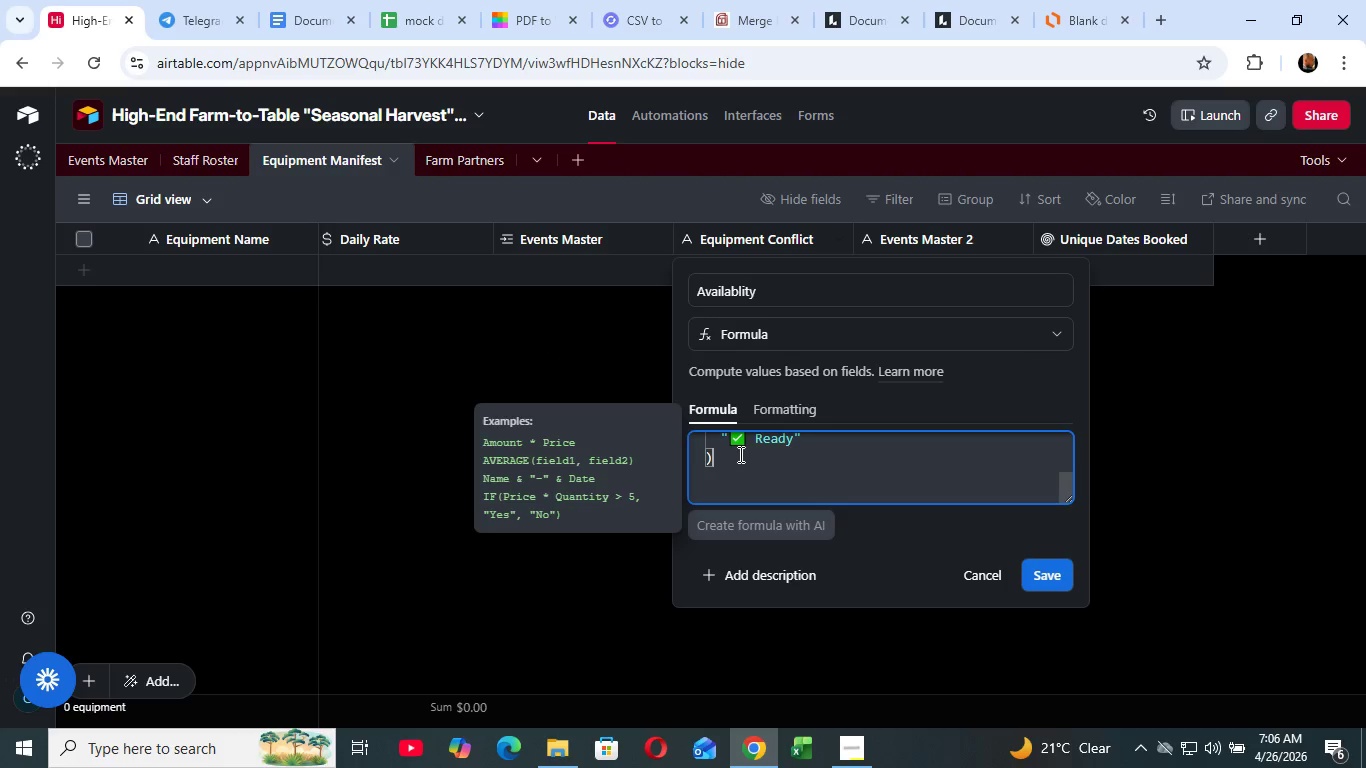 
scroll: coordinate [757, 452], scroll_direction: down, amount: 1.0
 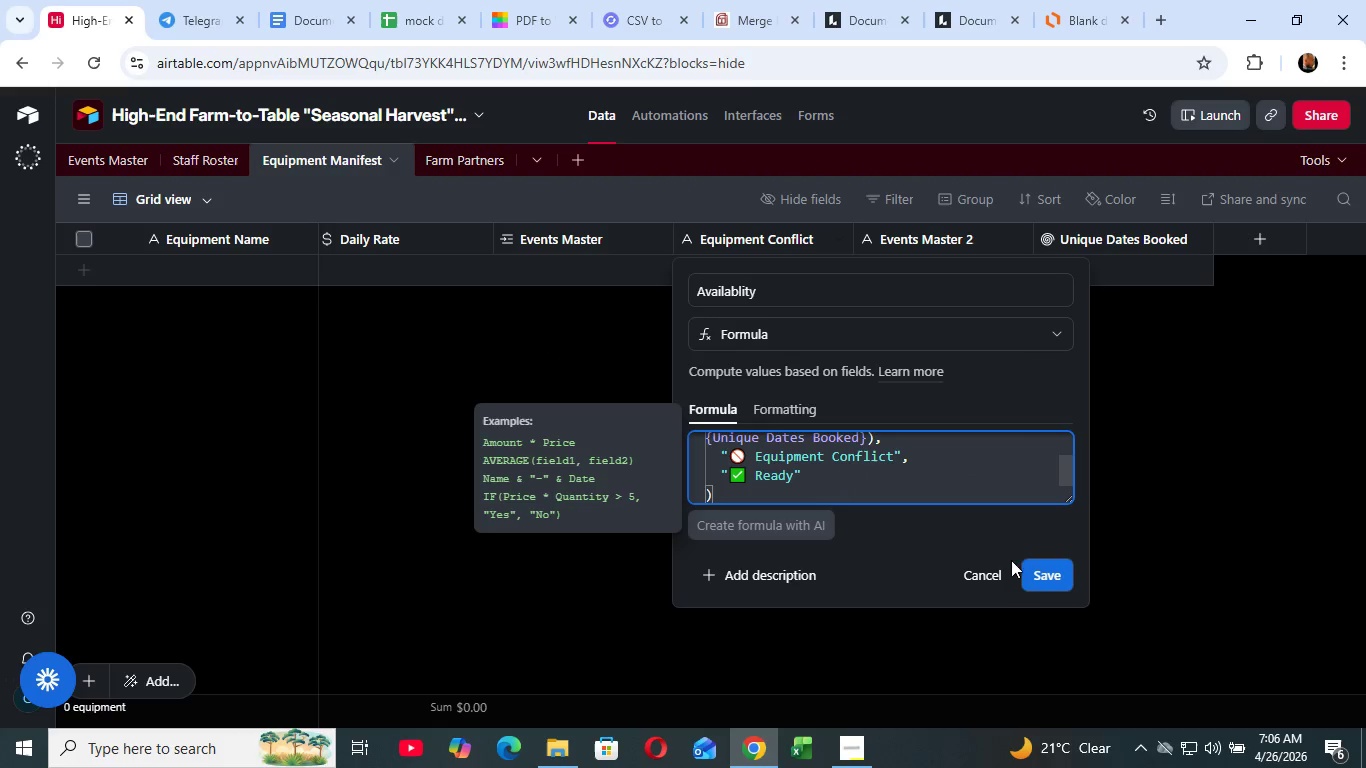 
left_click([1039, 579])
 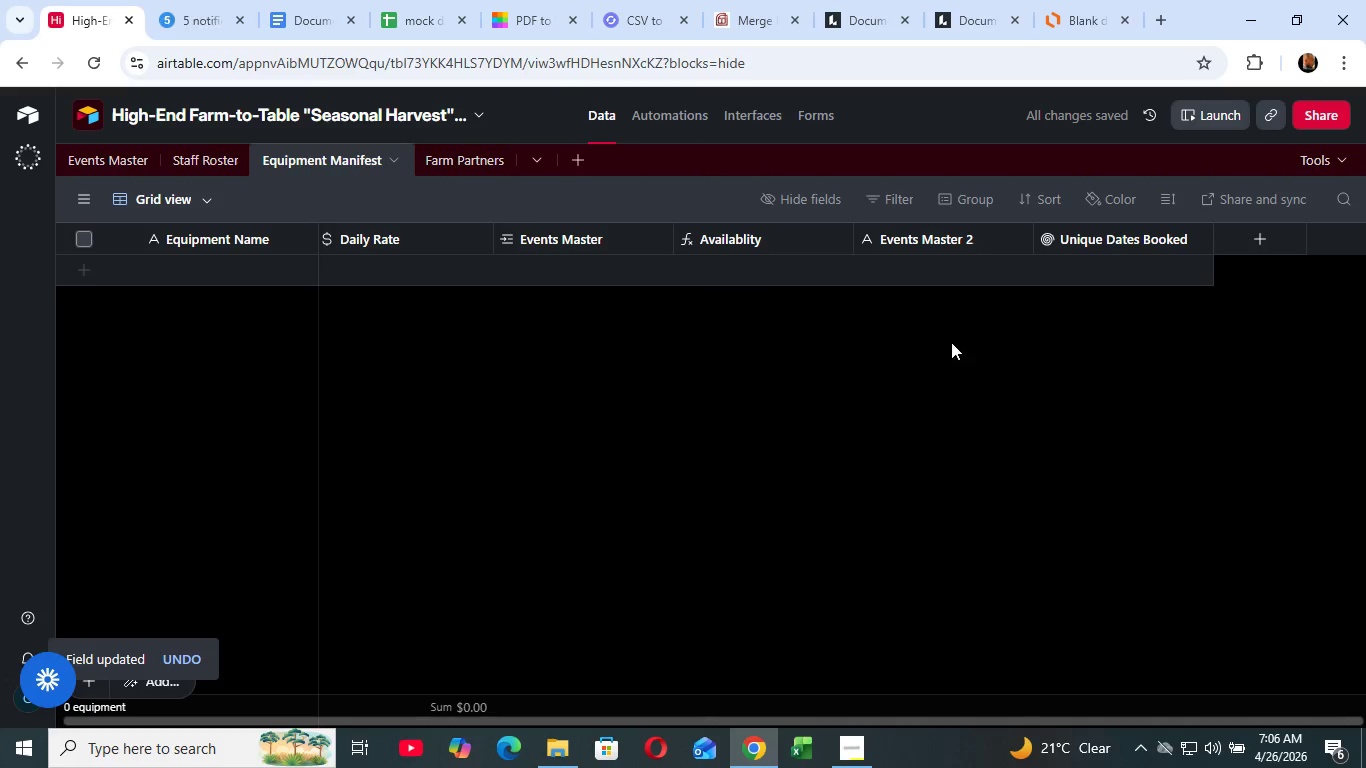 
wait(5.53)
 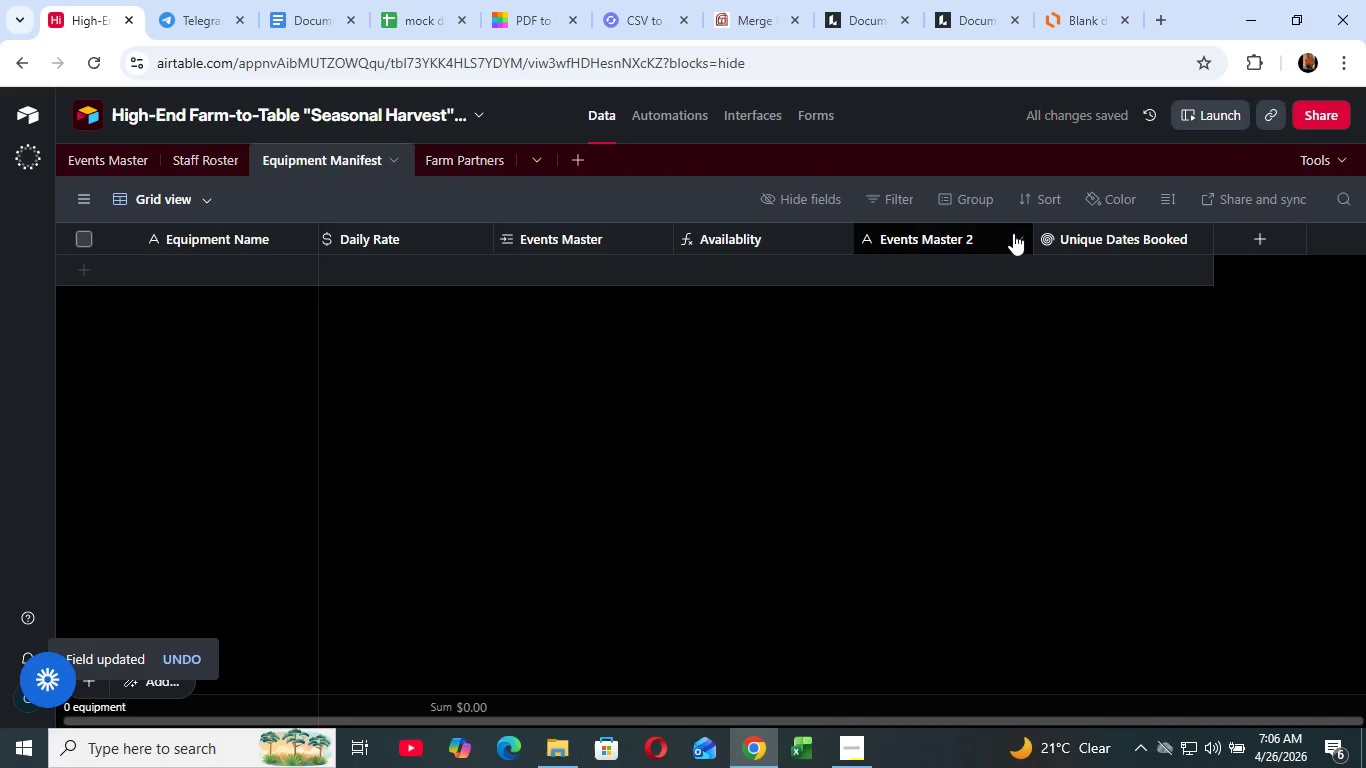 
left_click([1021, 233])
 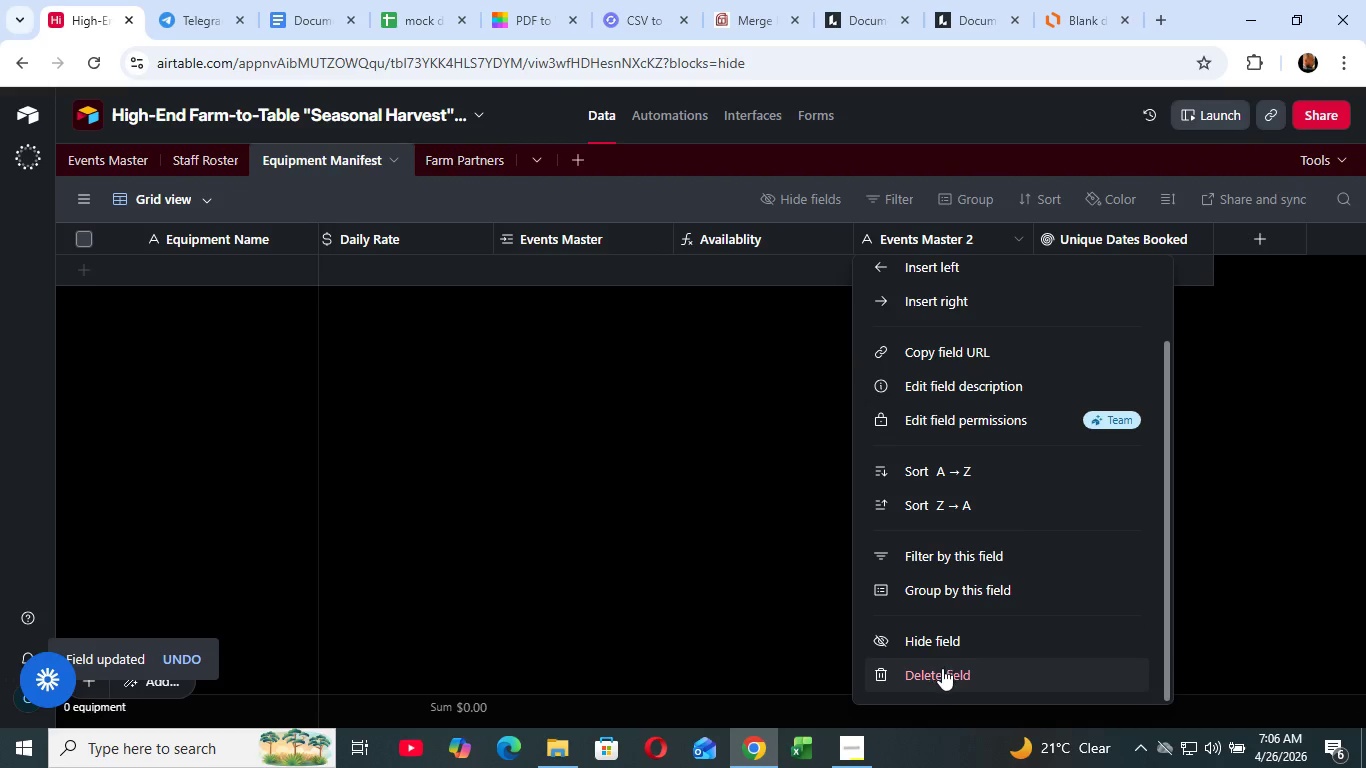 
scroll: coordinate [962, 409], scroll_direction: down, amount: 4.0
 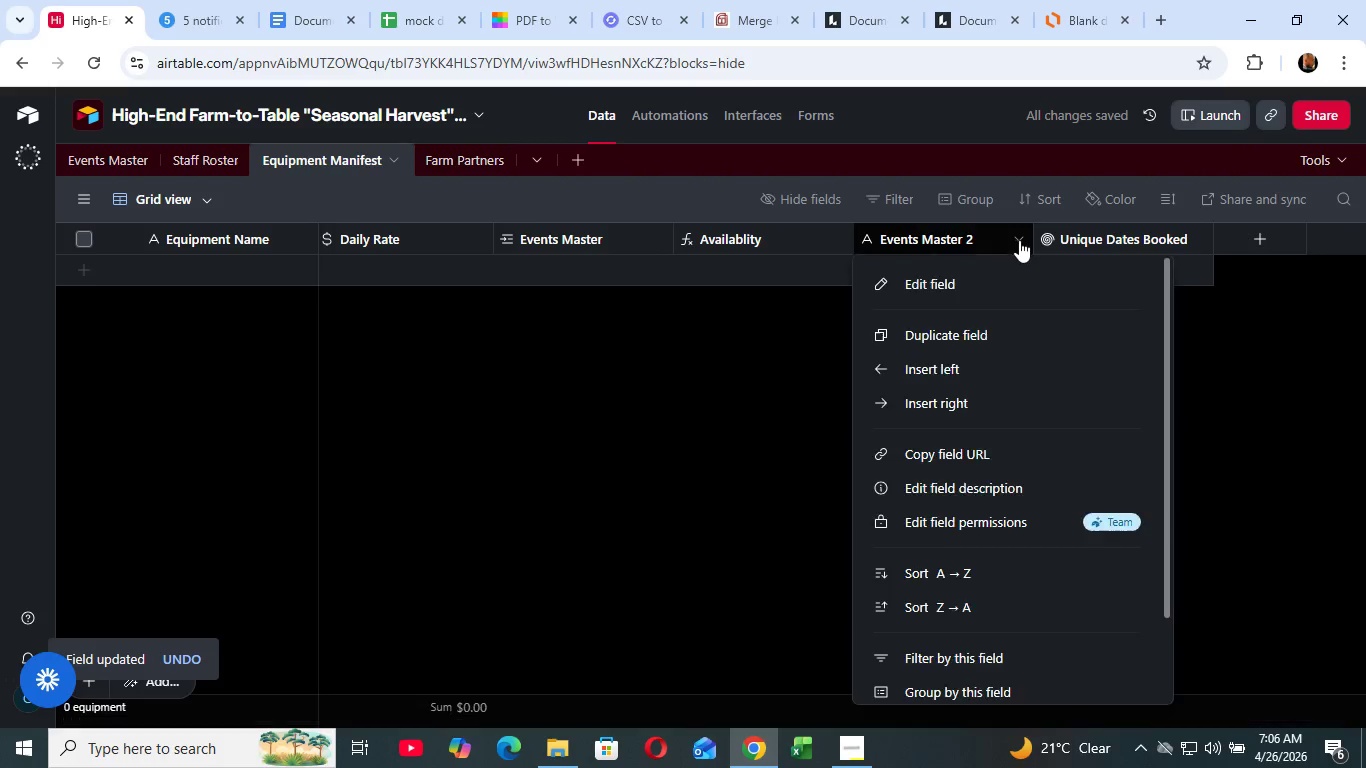 
left_click([942, 668])
 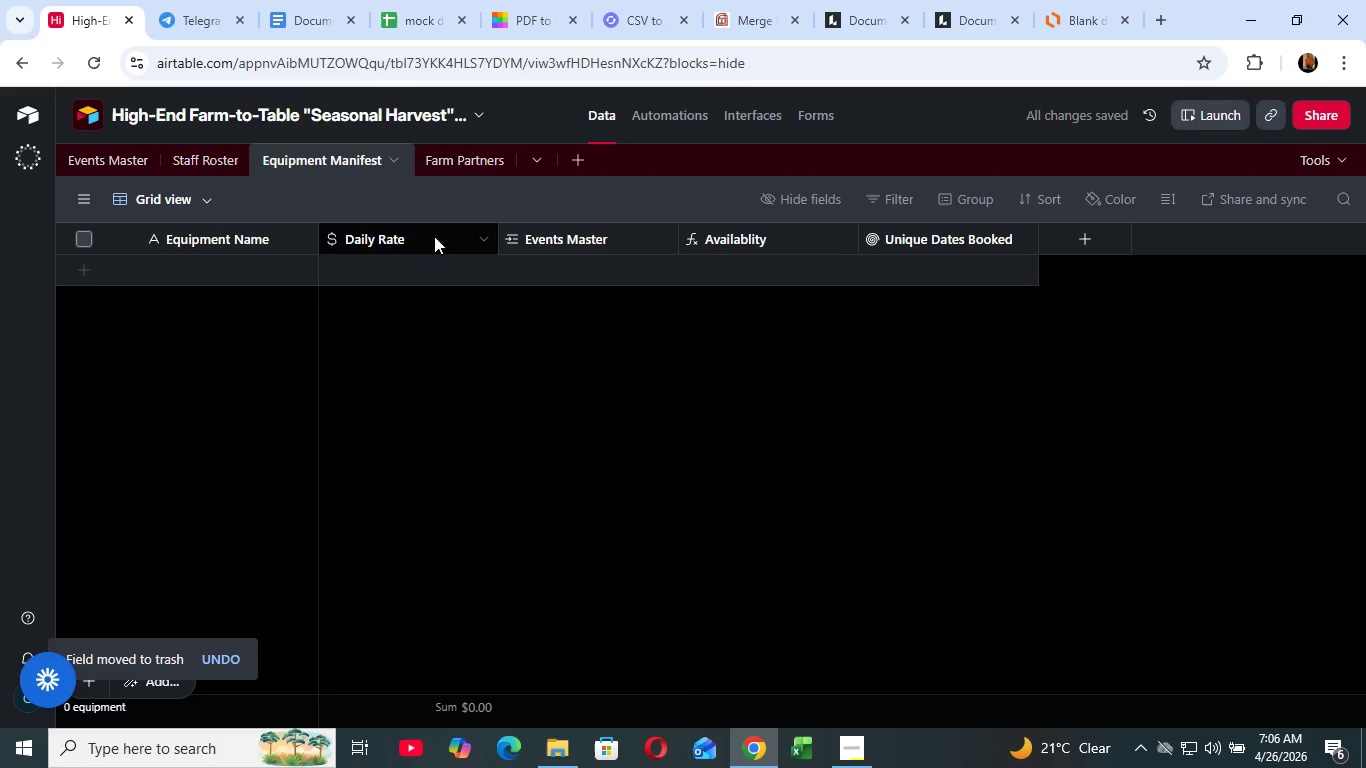 
wait(8.38)
 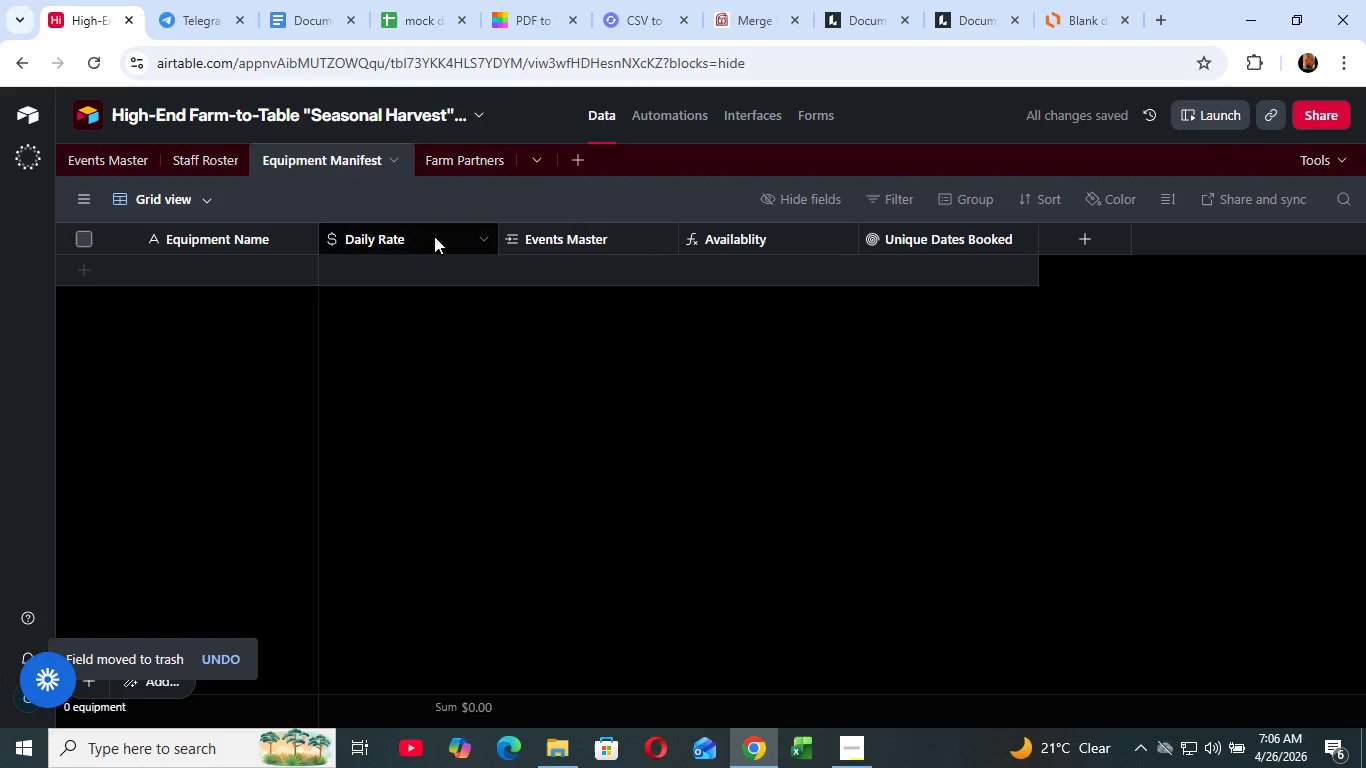 
left_click([810, 272])
 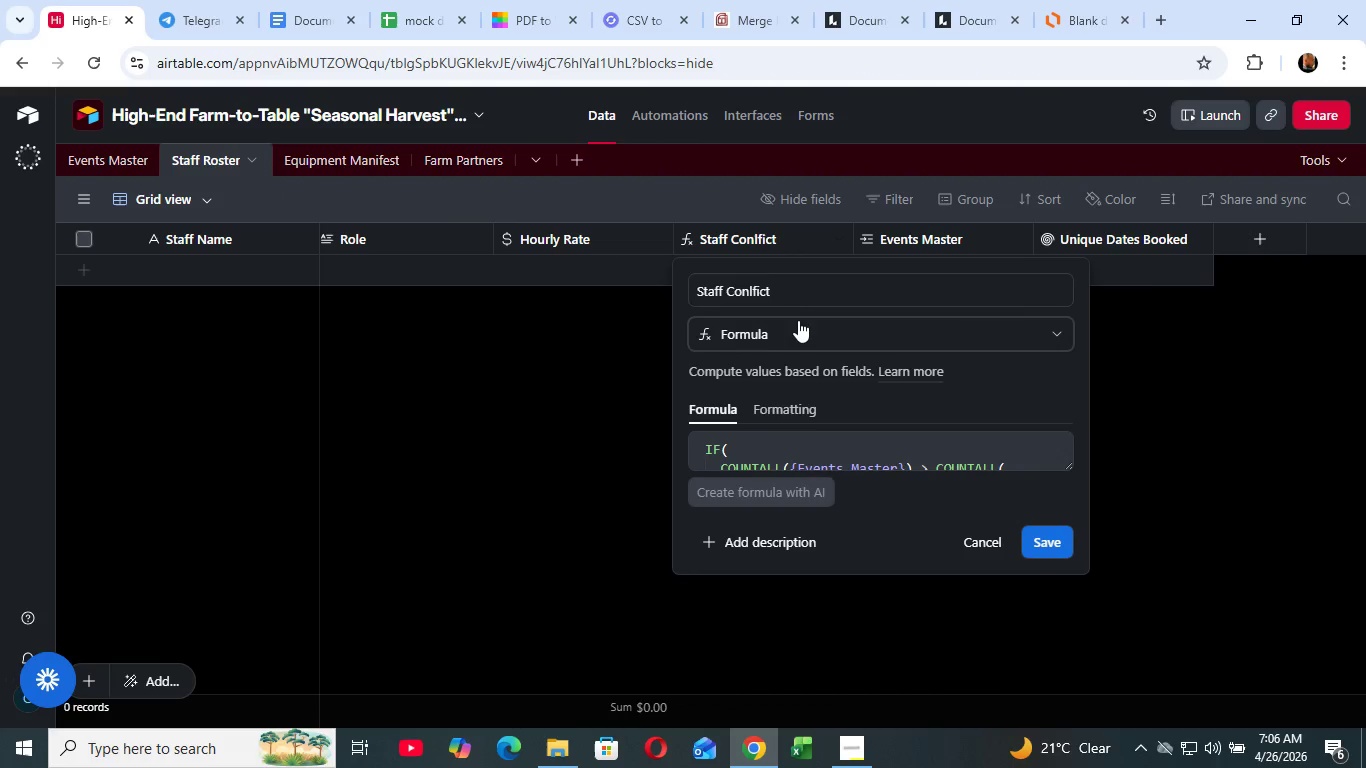 
wait(5.88)
 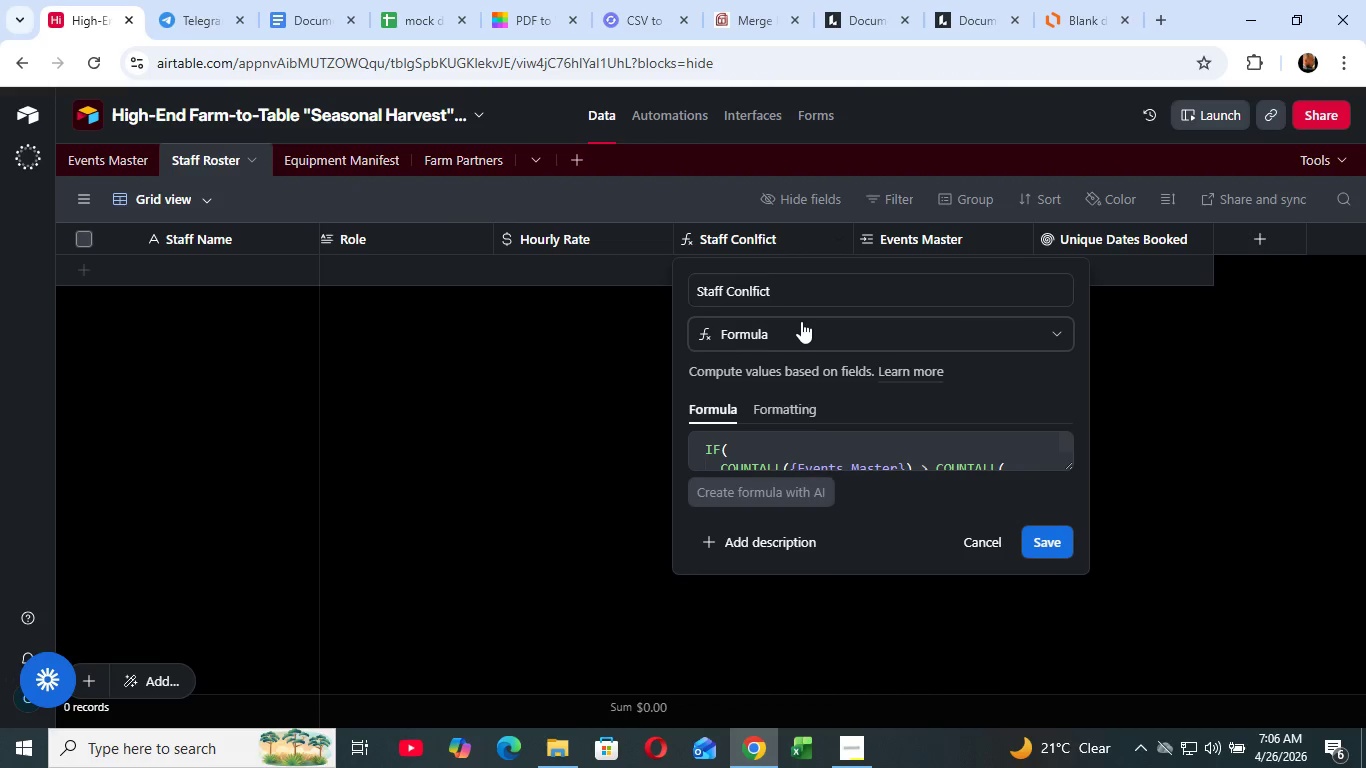 
left_click([803, 280])
 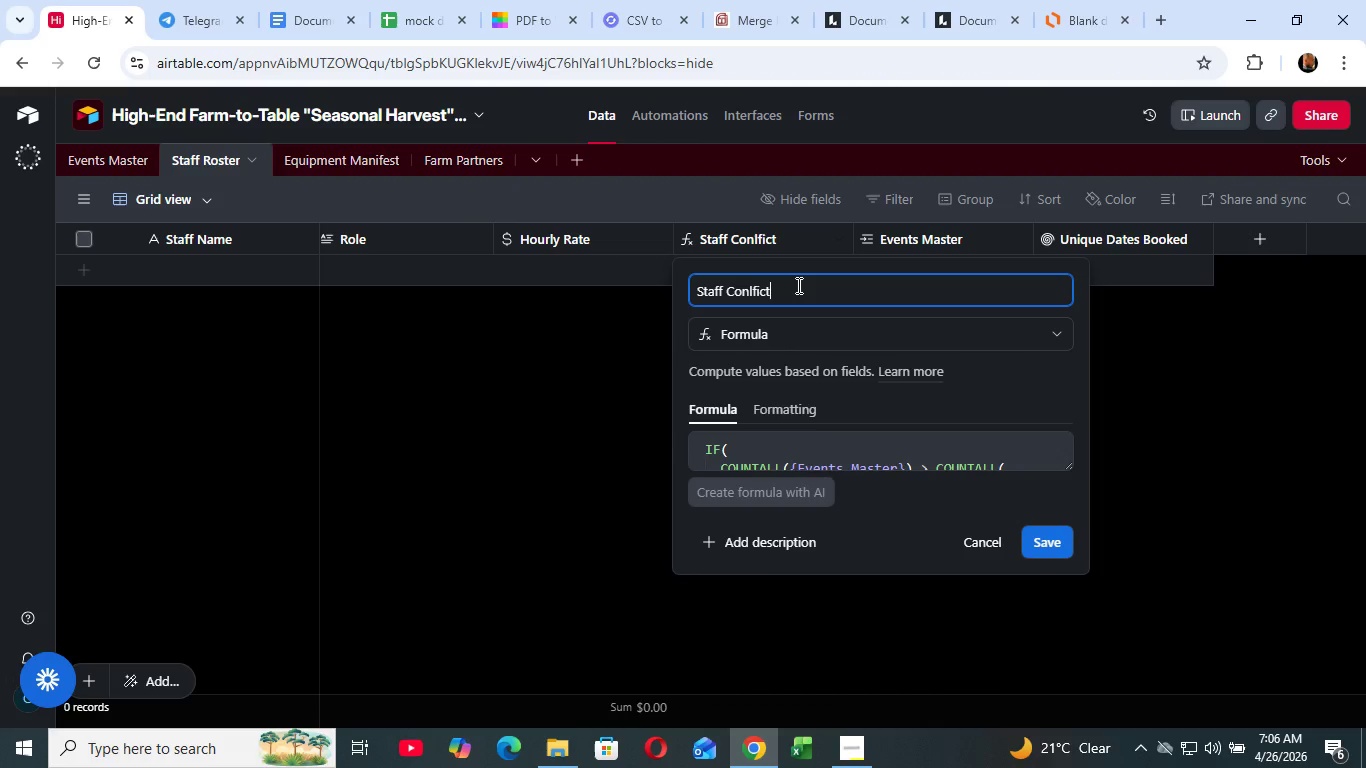 
key(Control+ArrowLeft)
 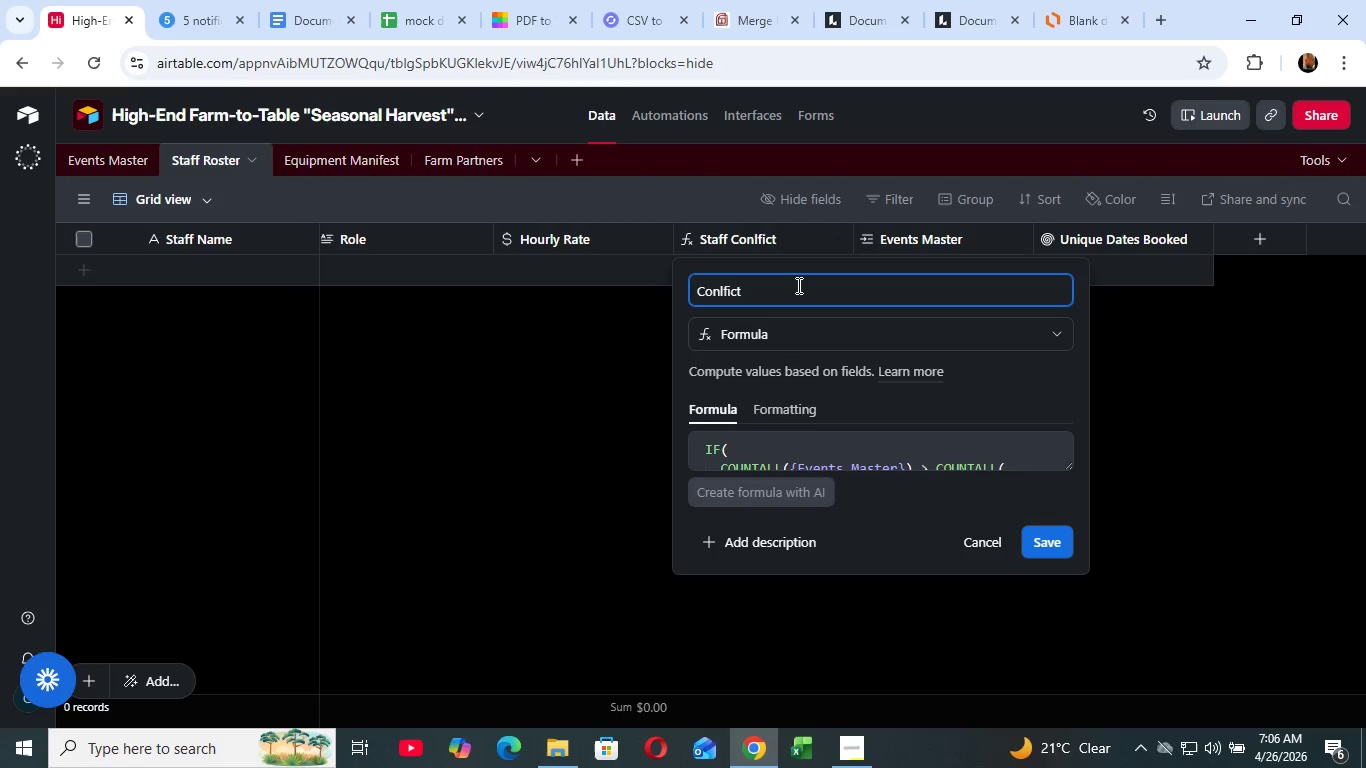 
hold_key(key=Backspace, duration=1.51)
 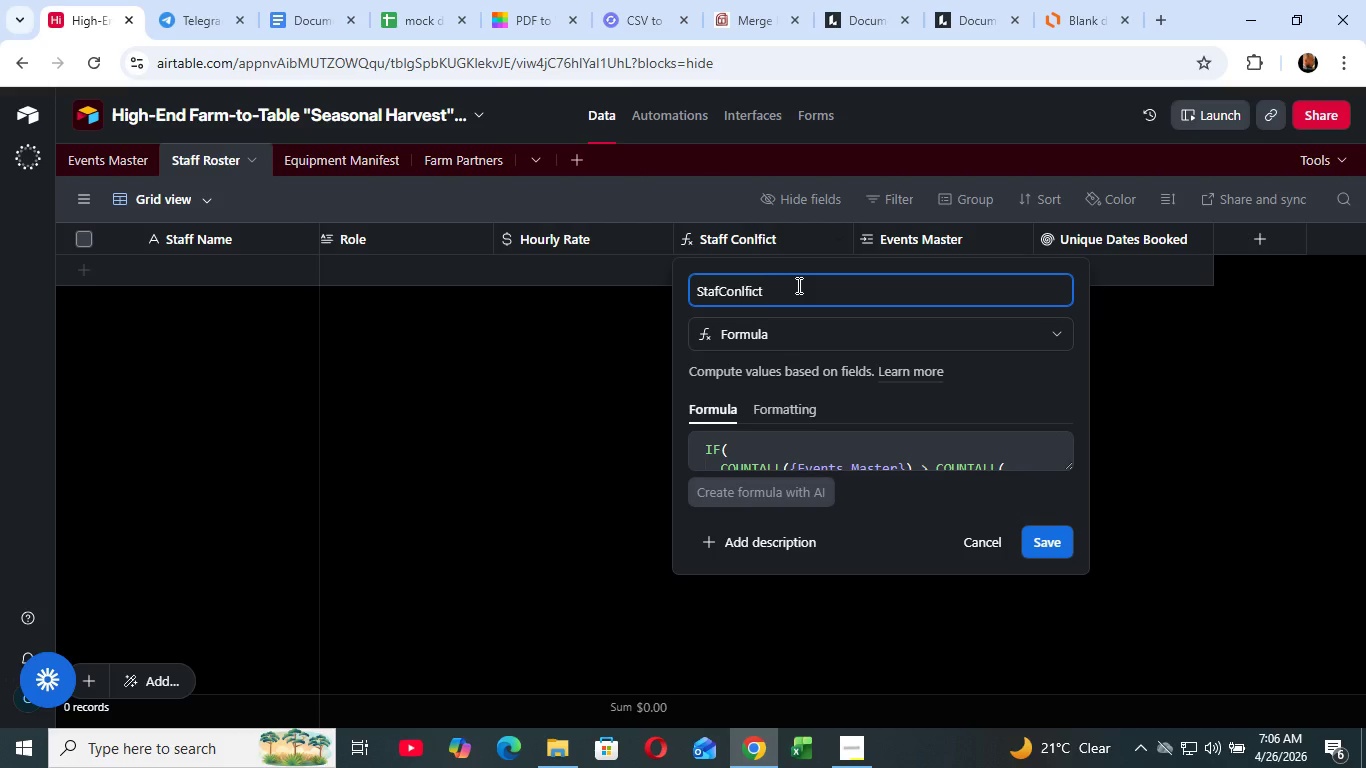 
key(Backspace)
 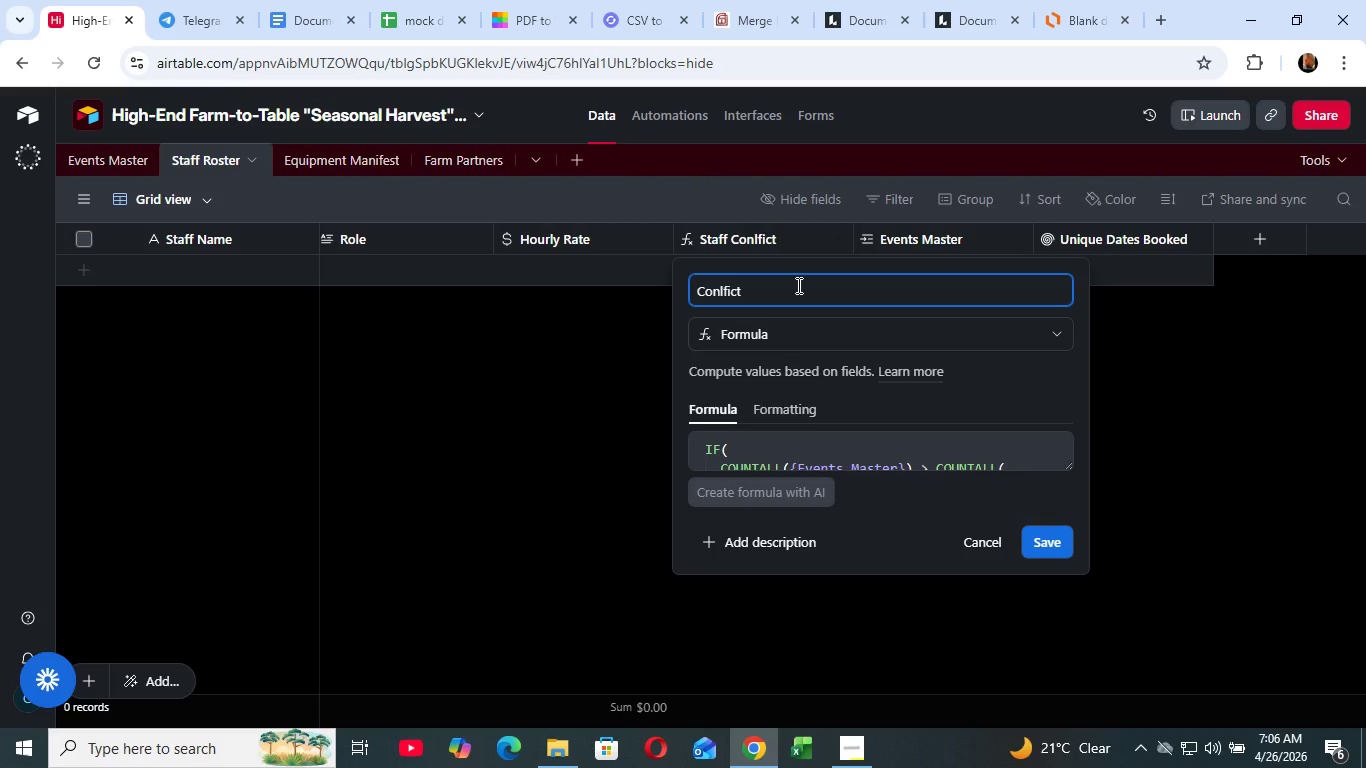 
key(Backspace)
 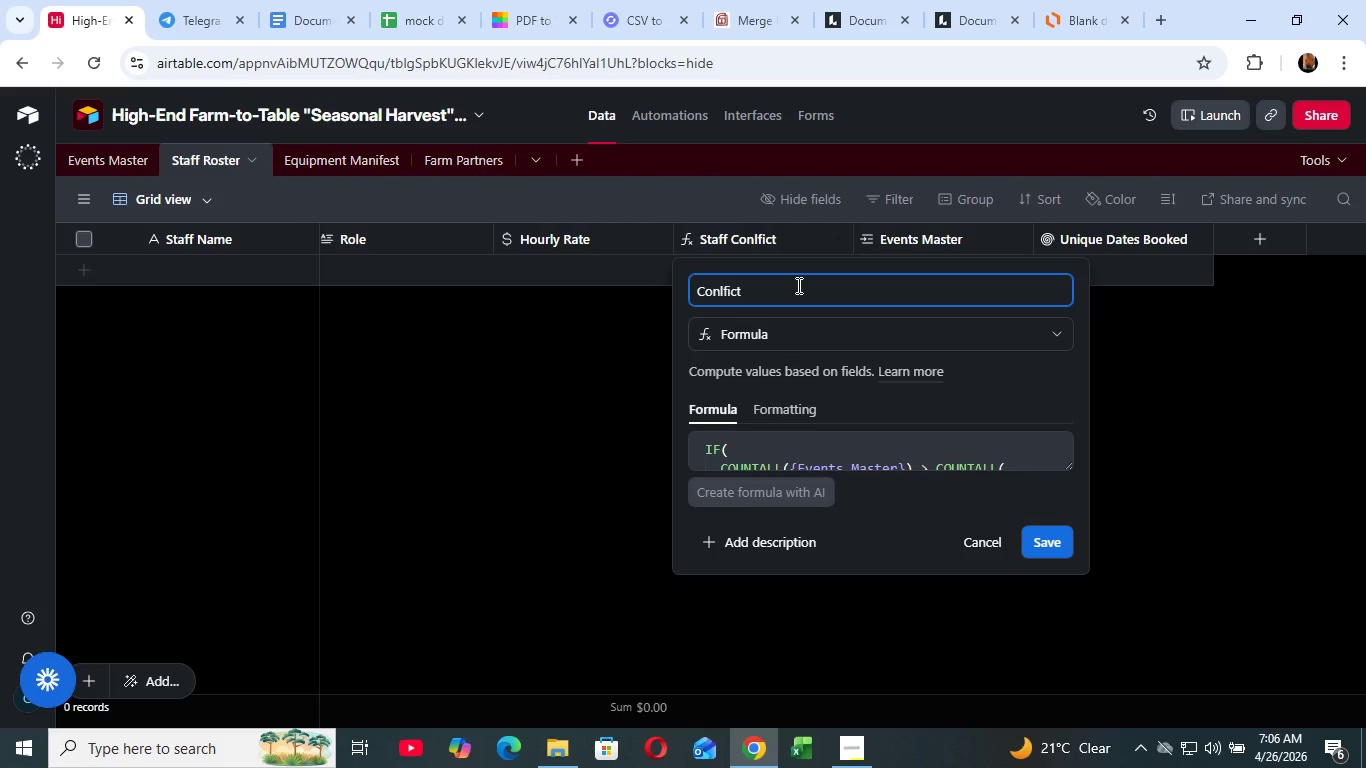 
key(Backspace)
 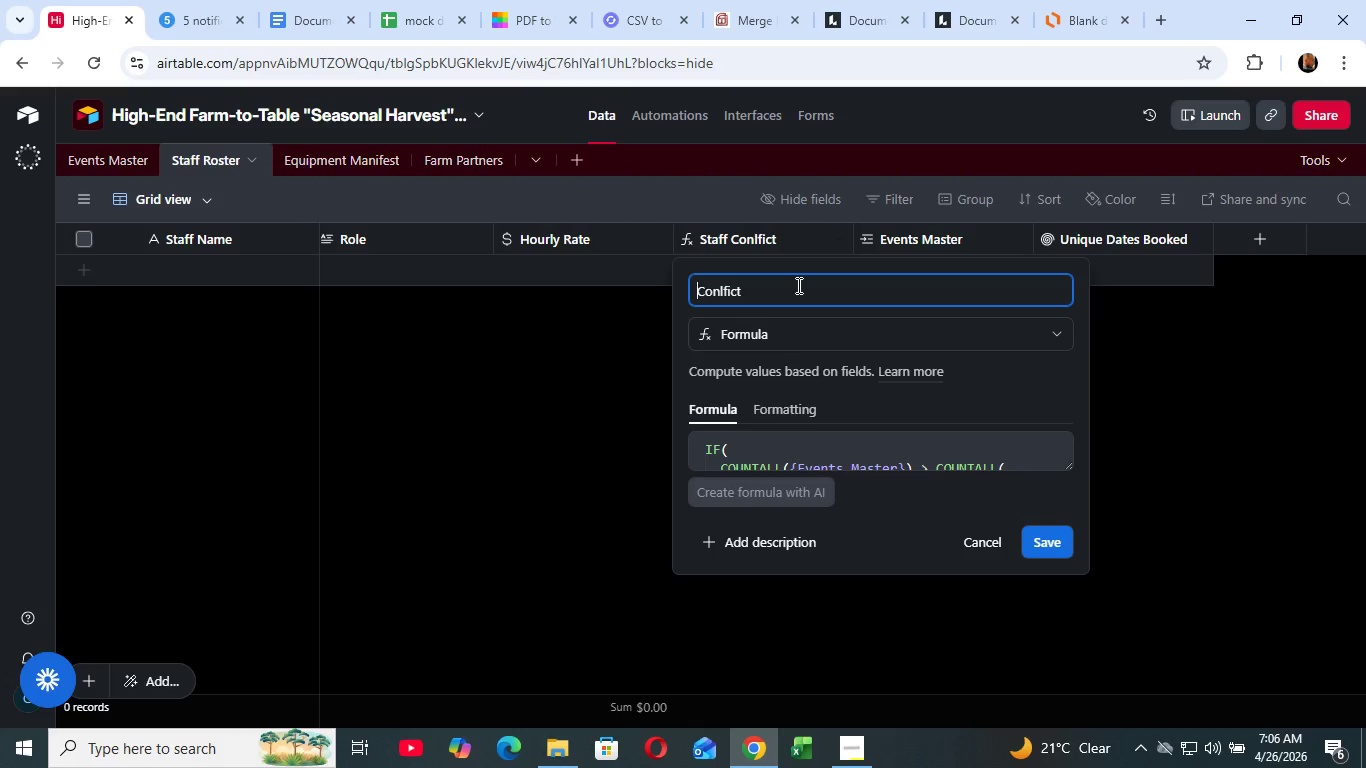 
key(Control+ArrowRight)
 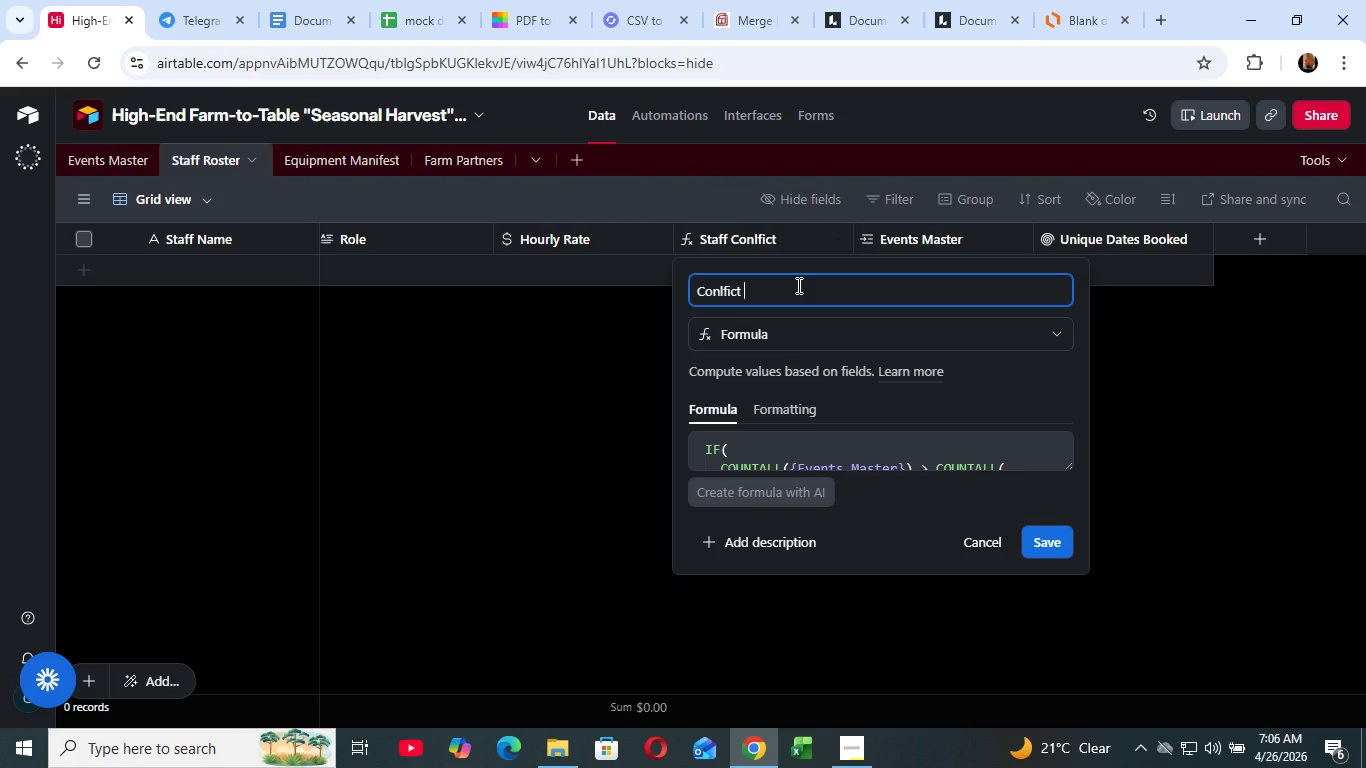 
key(Control+Space)
 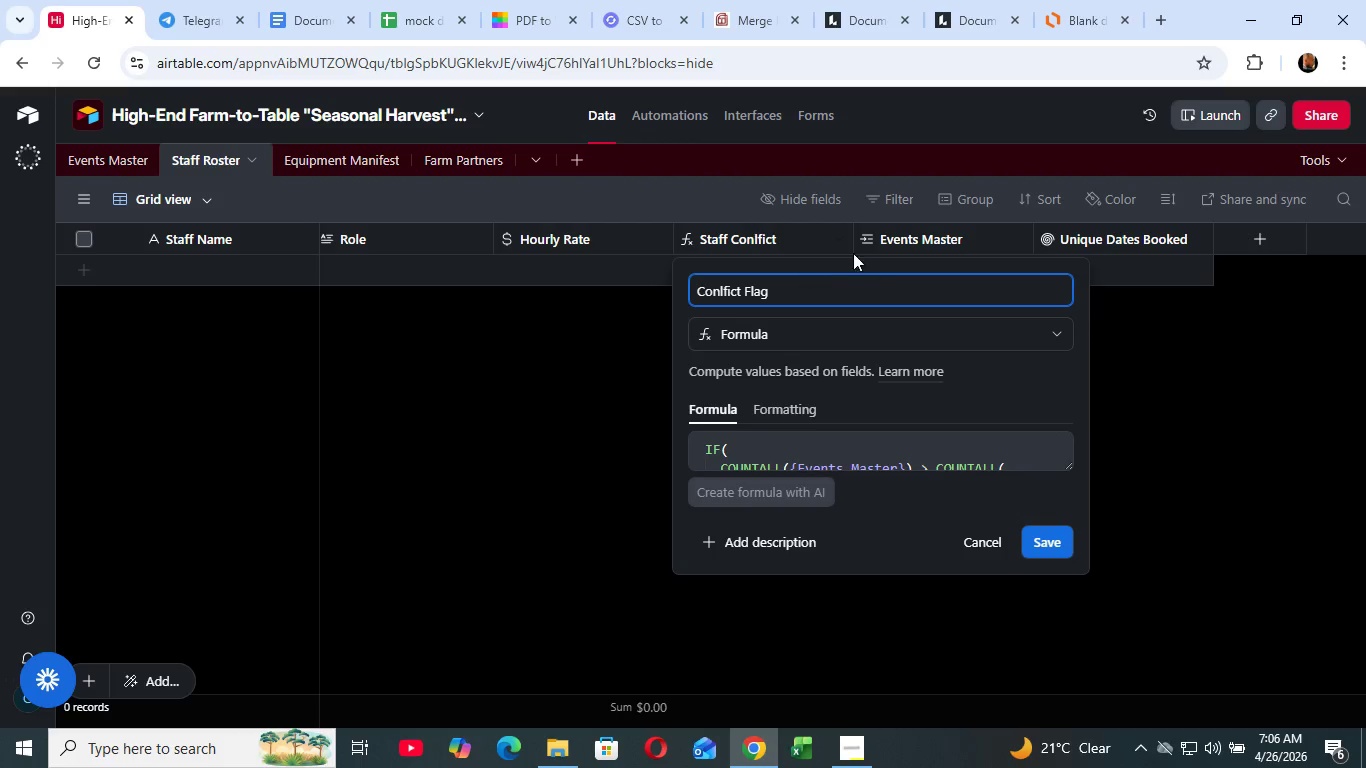 
type(Flag)
 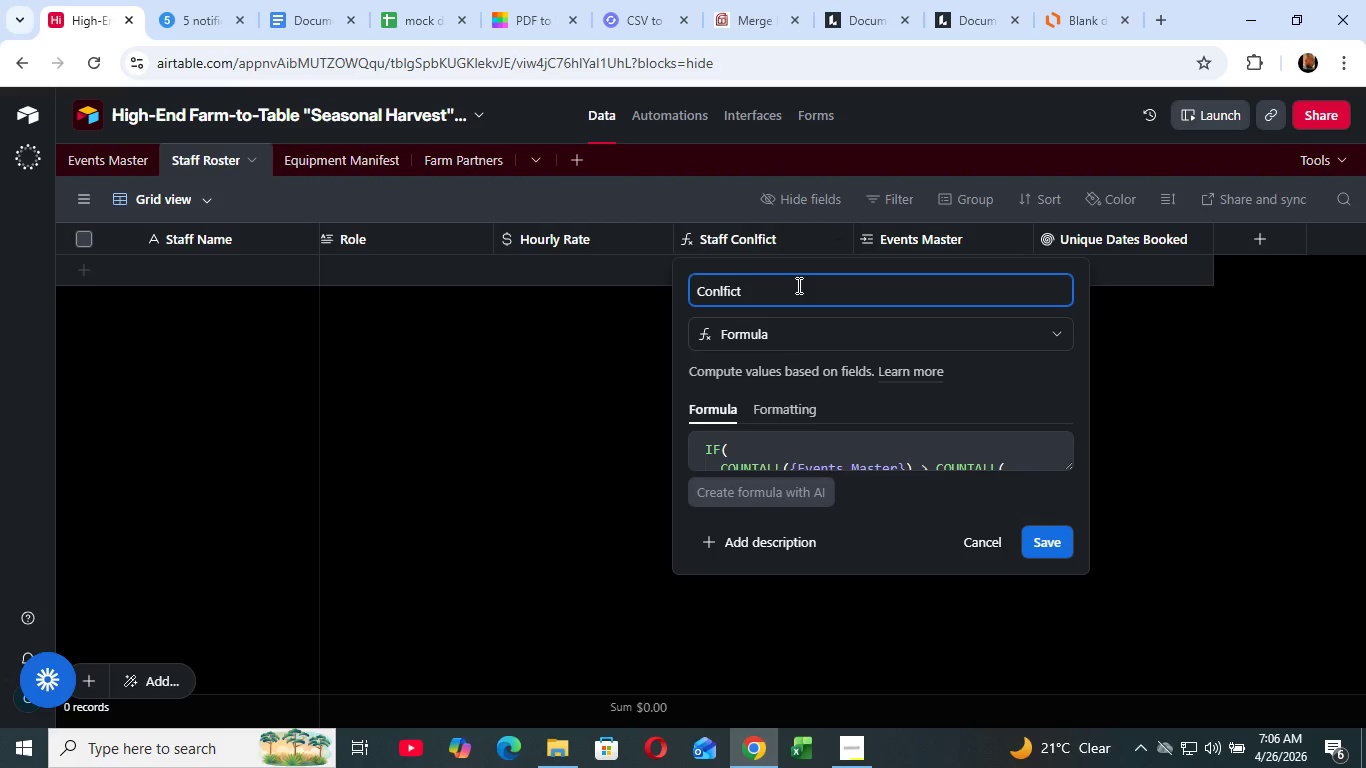 
left_click([1055, 545])
 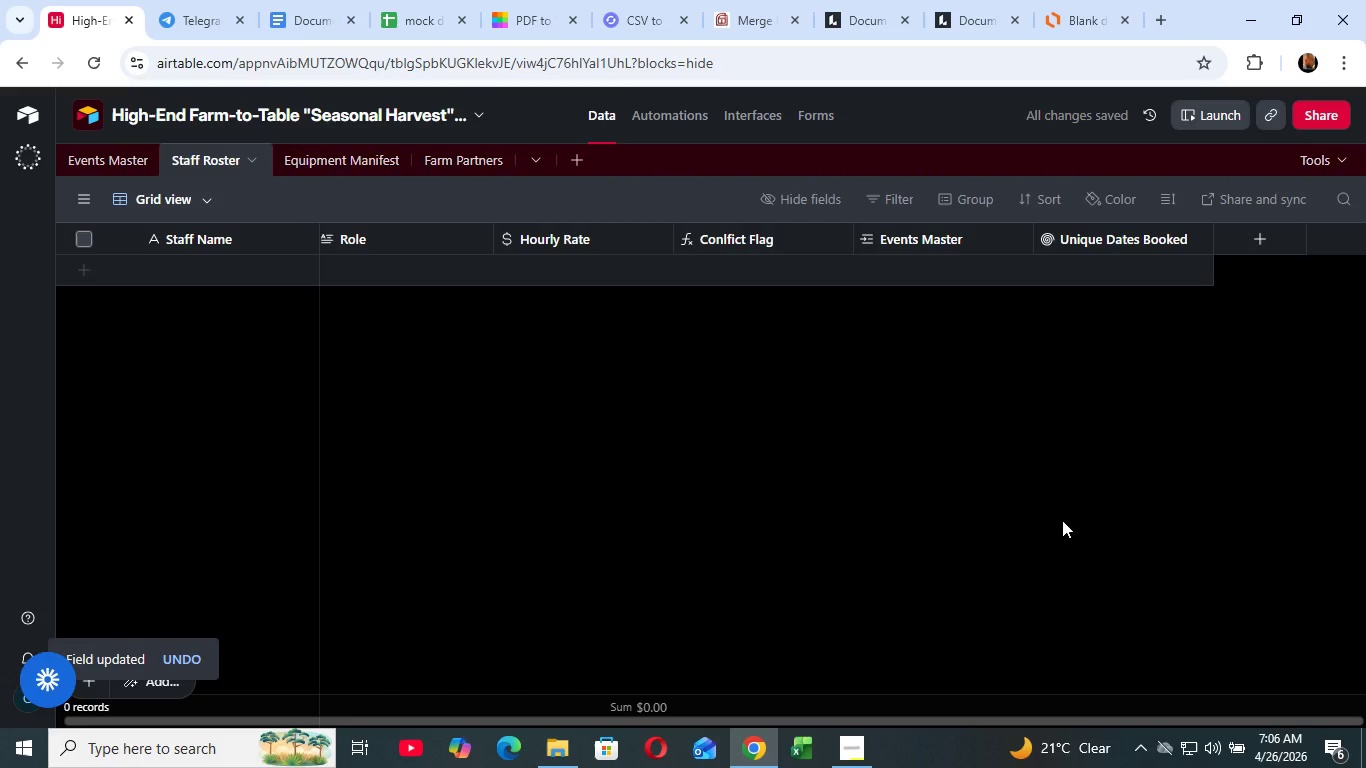 
wait(11.11)
 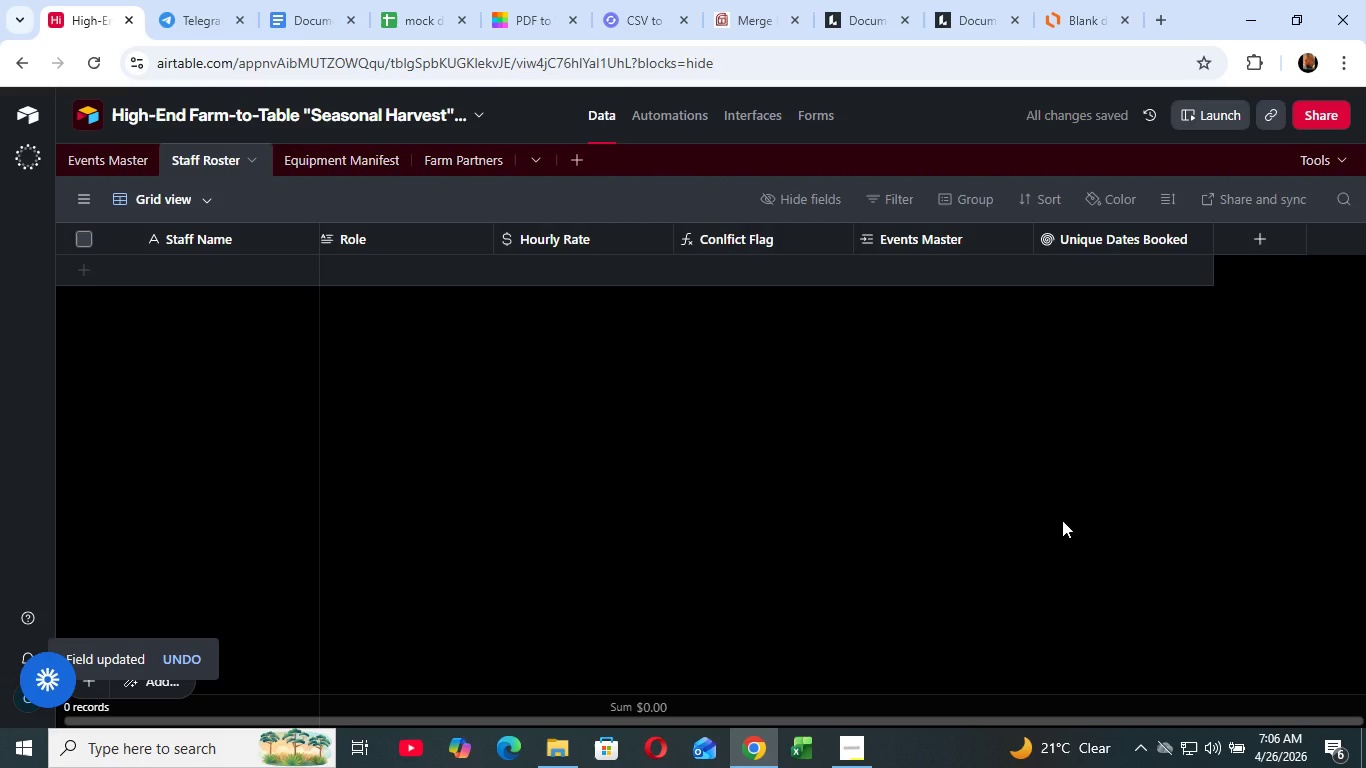 
left_click([962, 512])
 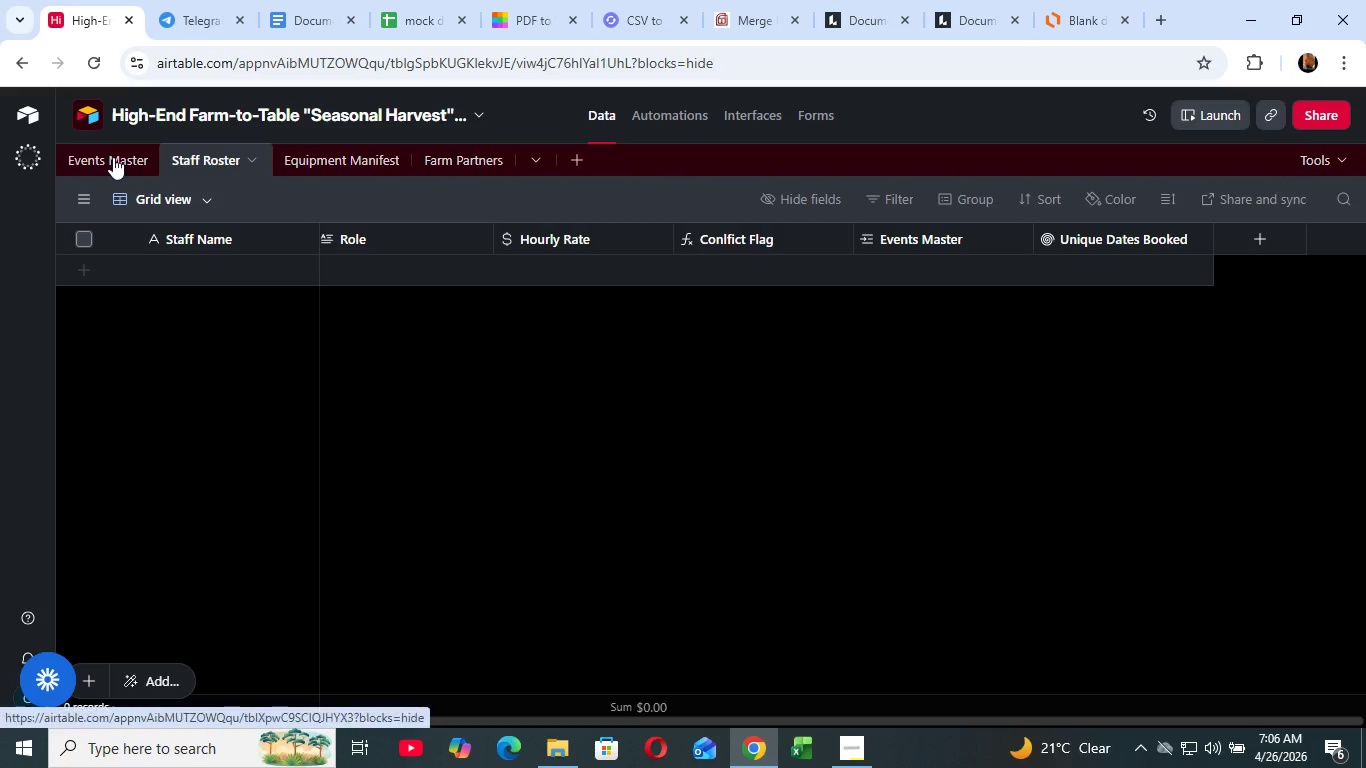 
left_click([113, 157])
 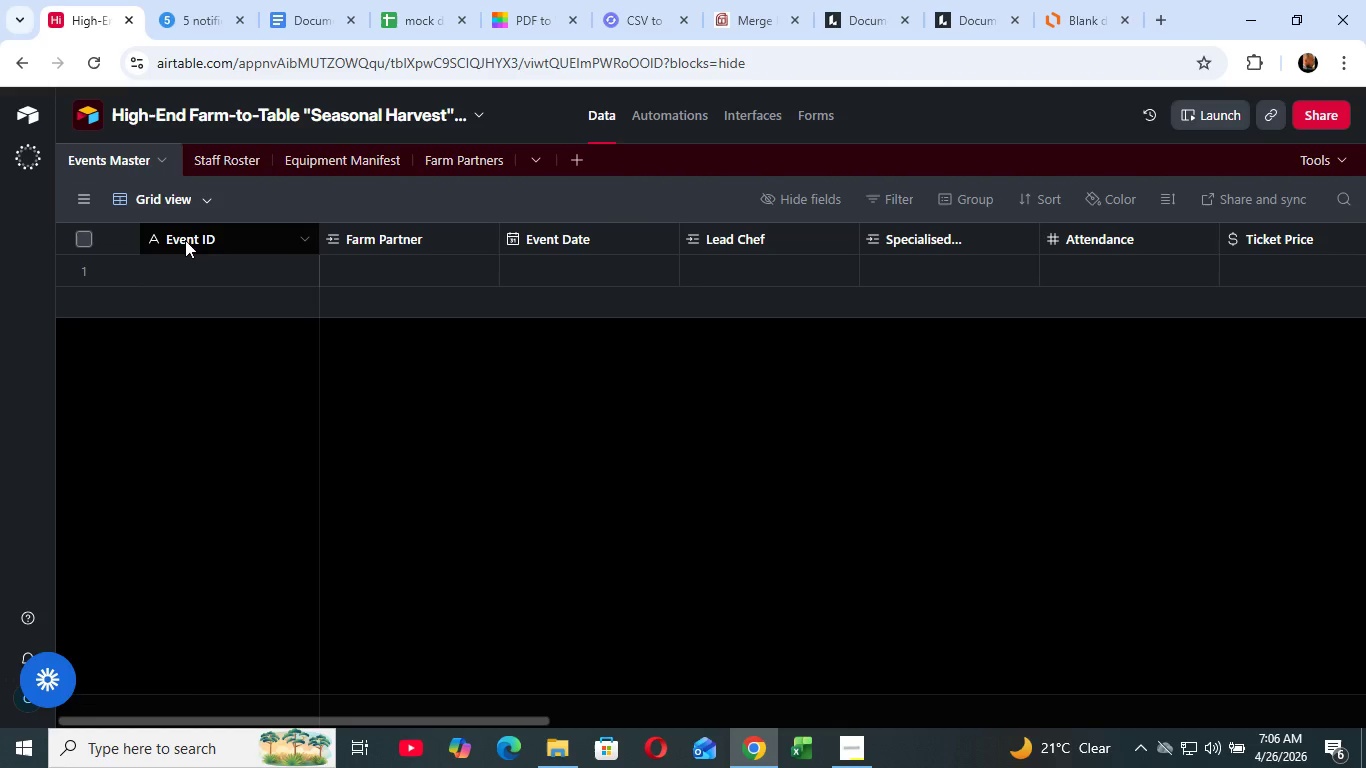 
left_click_drag(start_coordinate=[520, 721], to_coordinate=[1365, 758])
 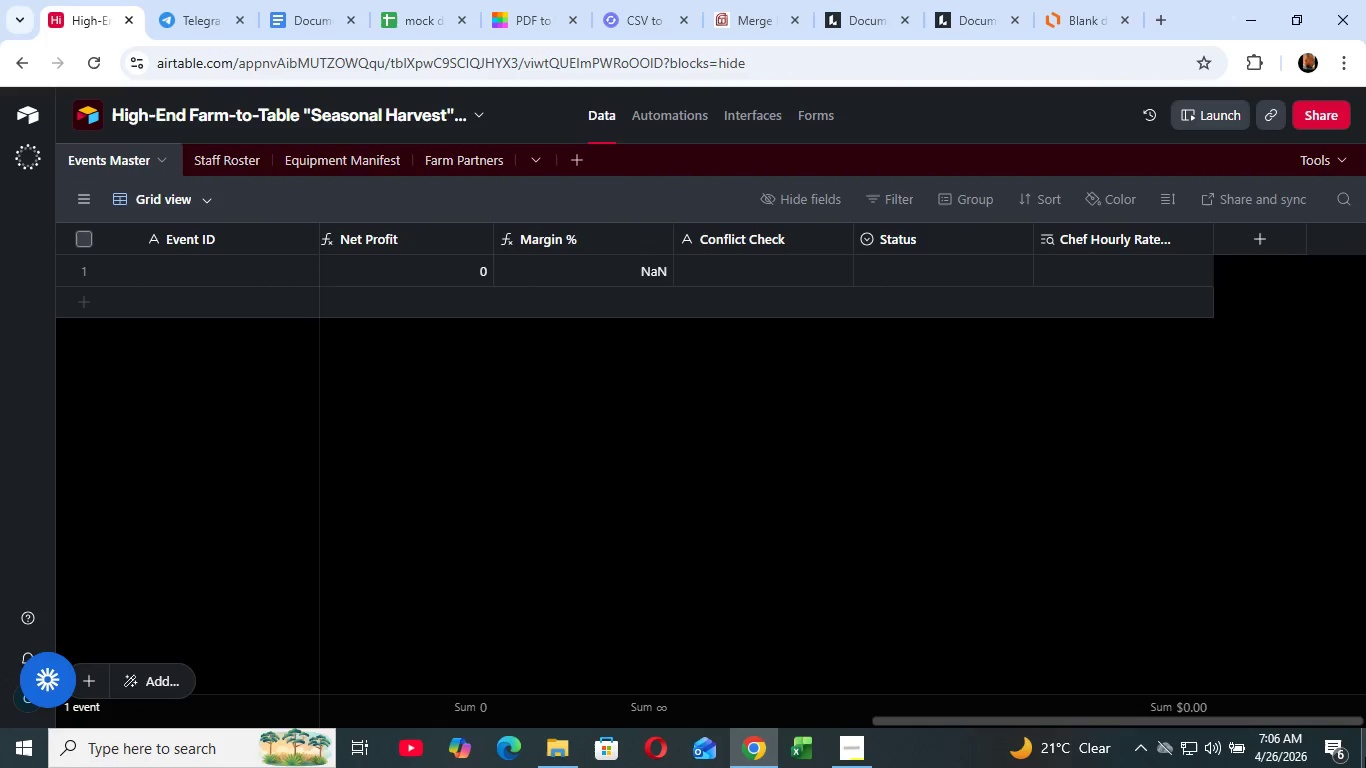 
left_click([1365, 757])
 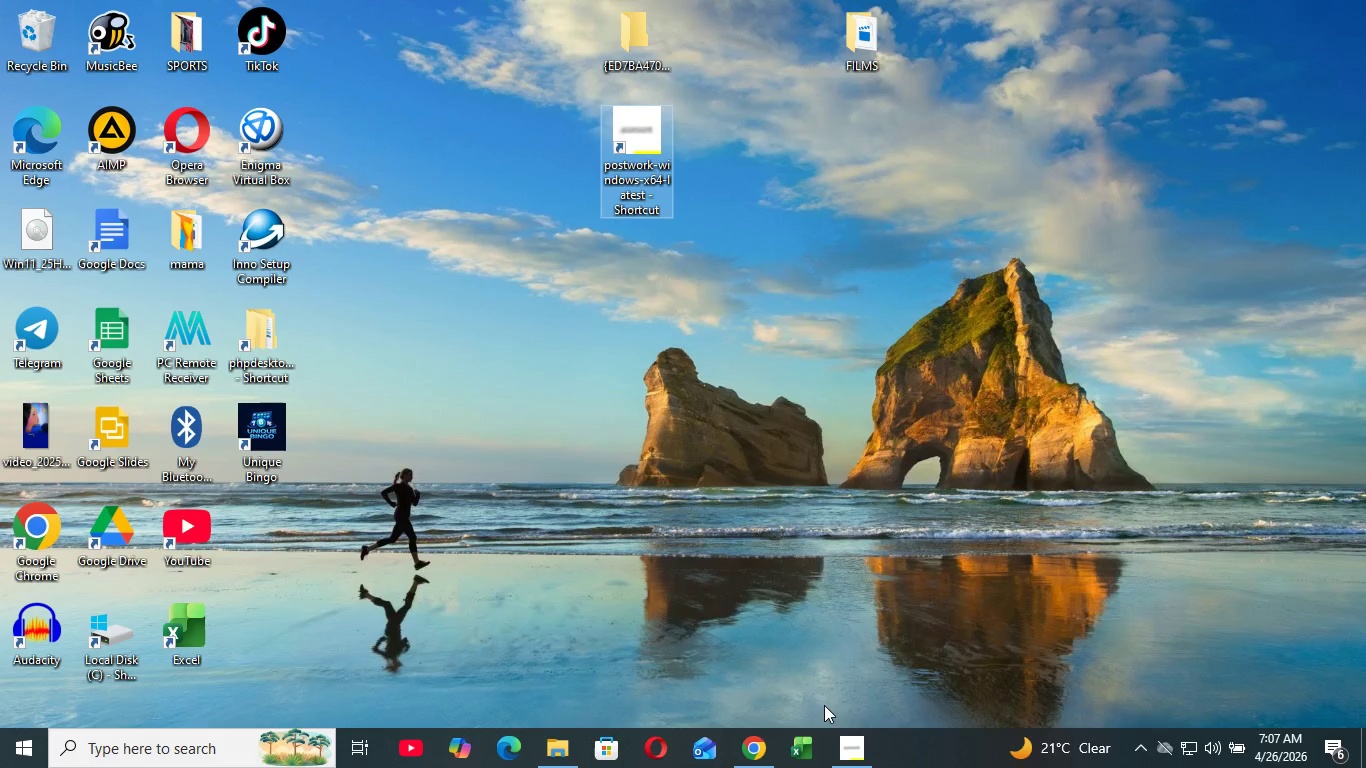 
left_click([753, 738])
 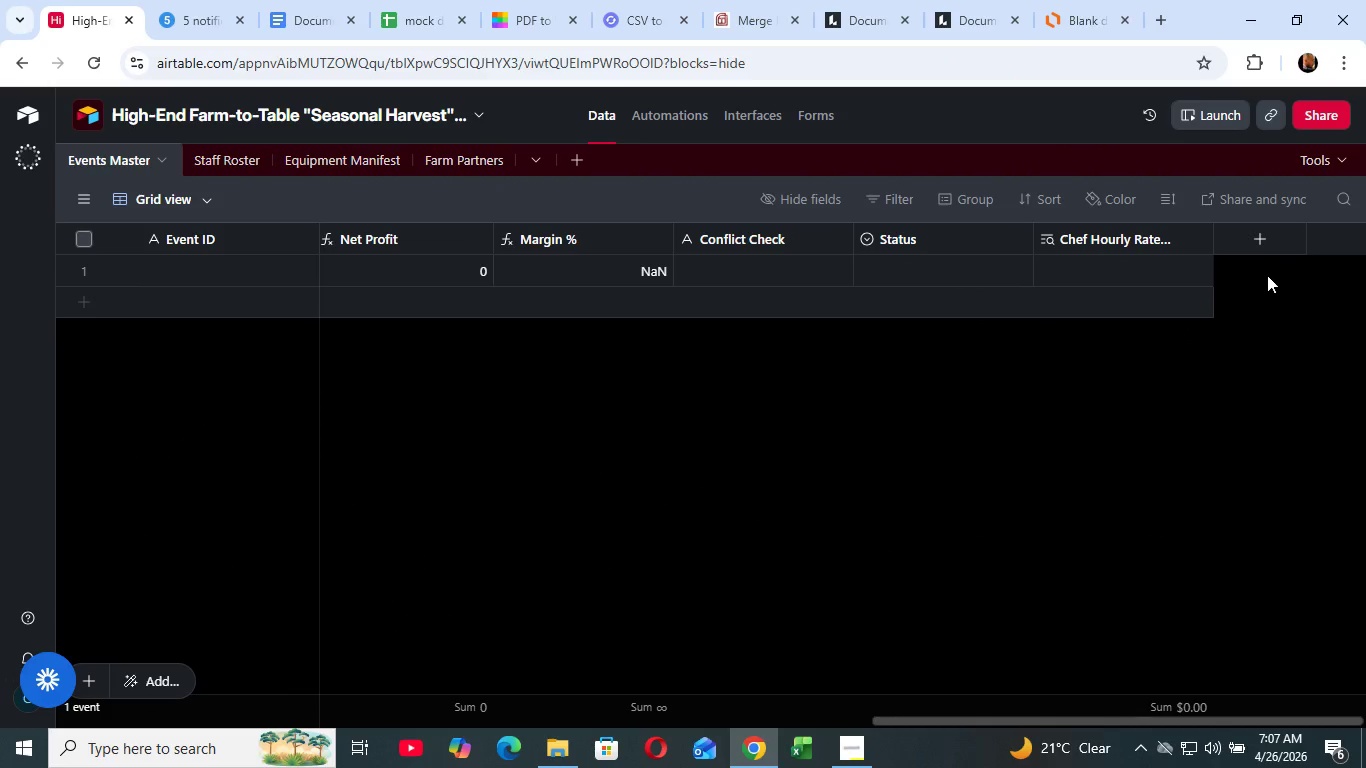 
left_click([1259, 234])
 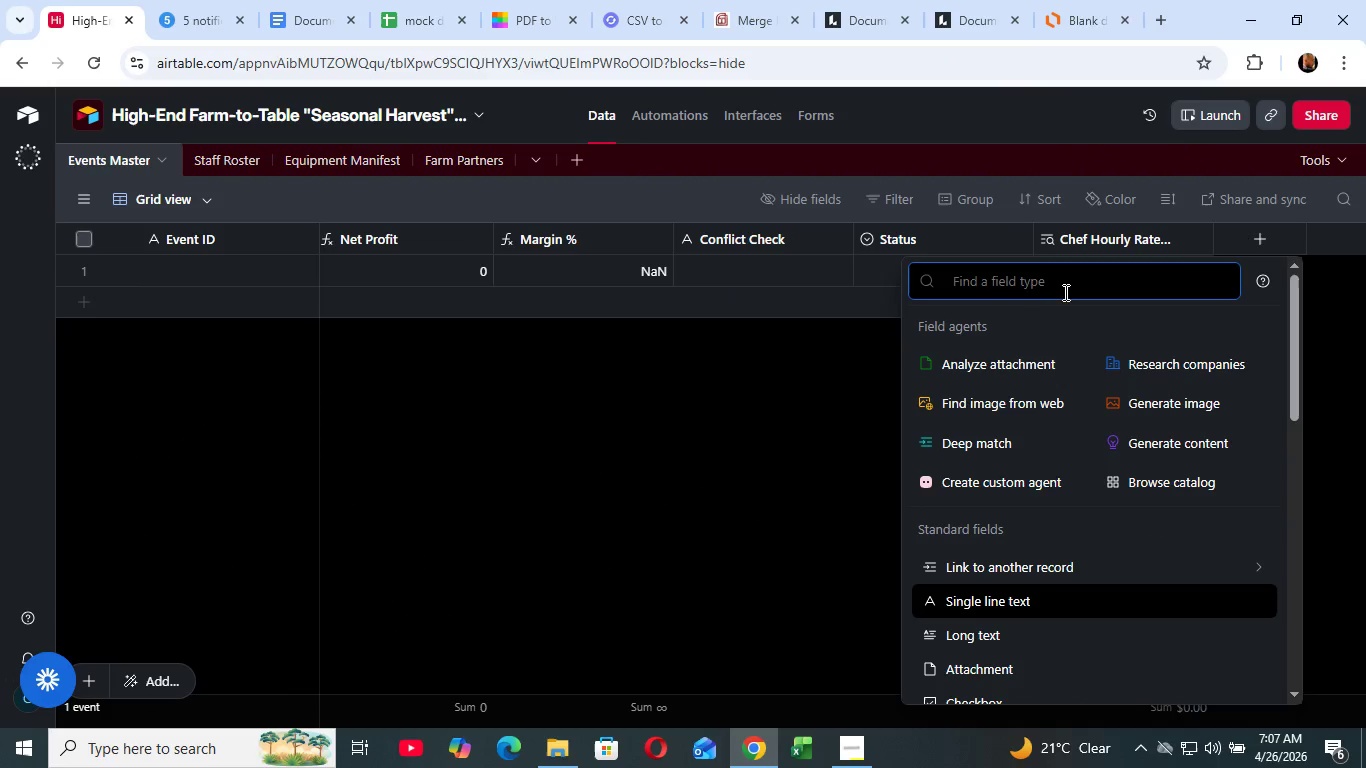 
type(look)
 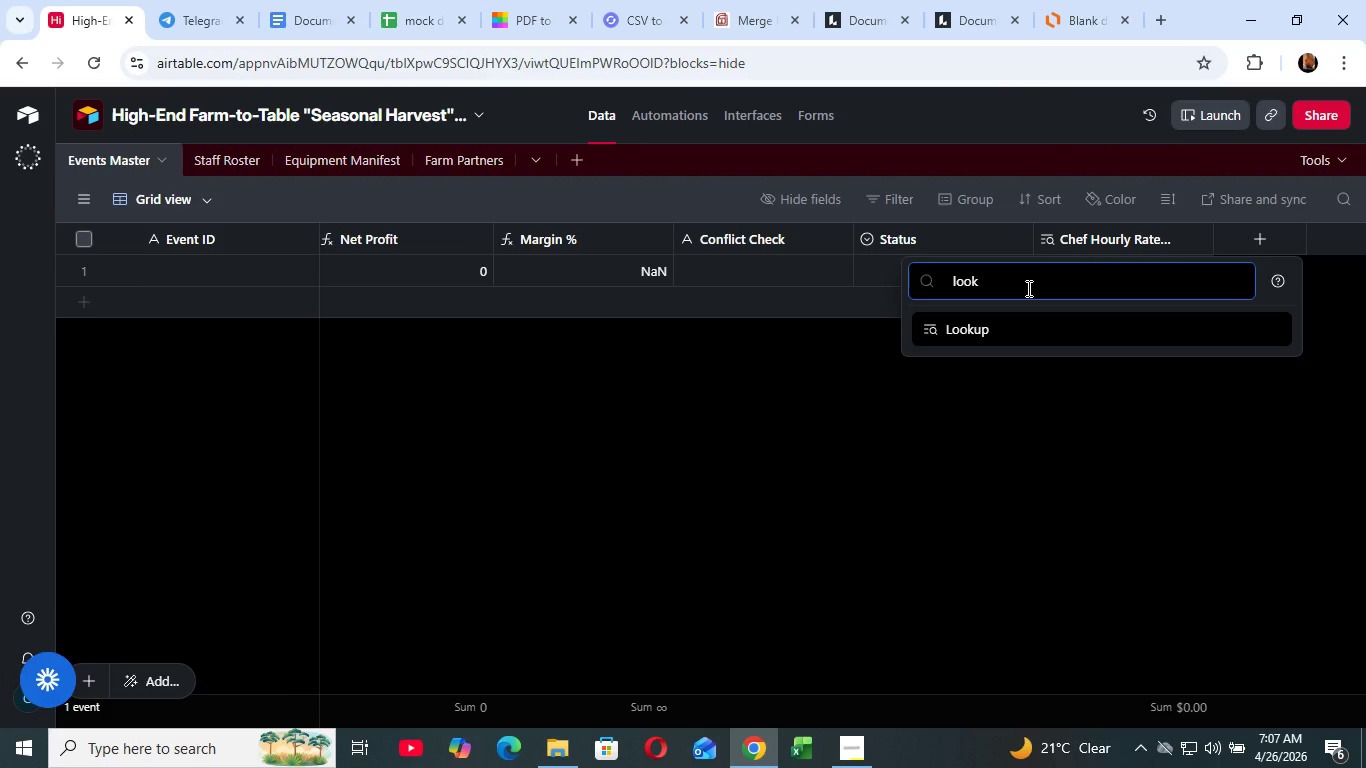 
left_click([1007, 327])
 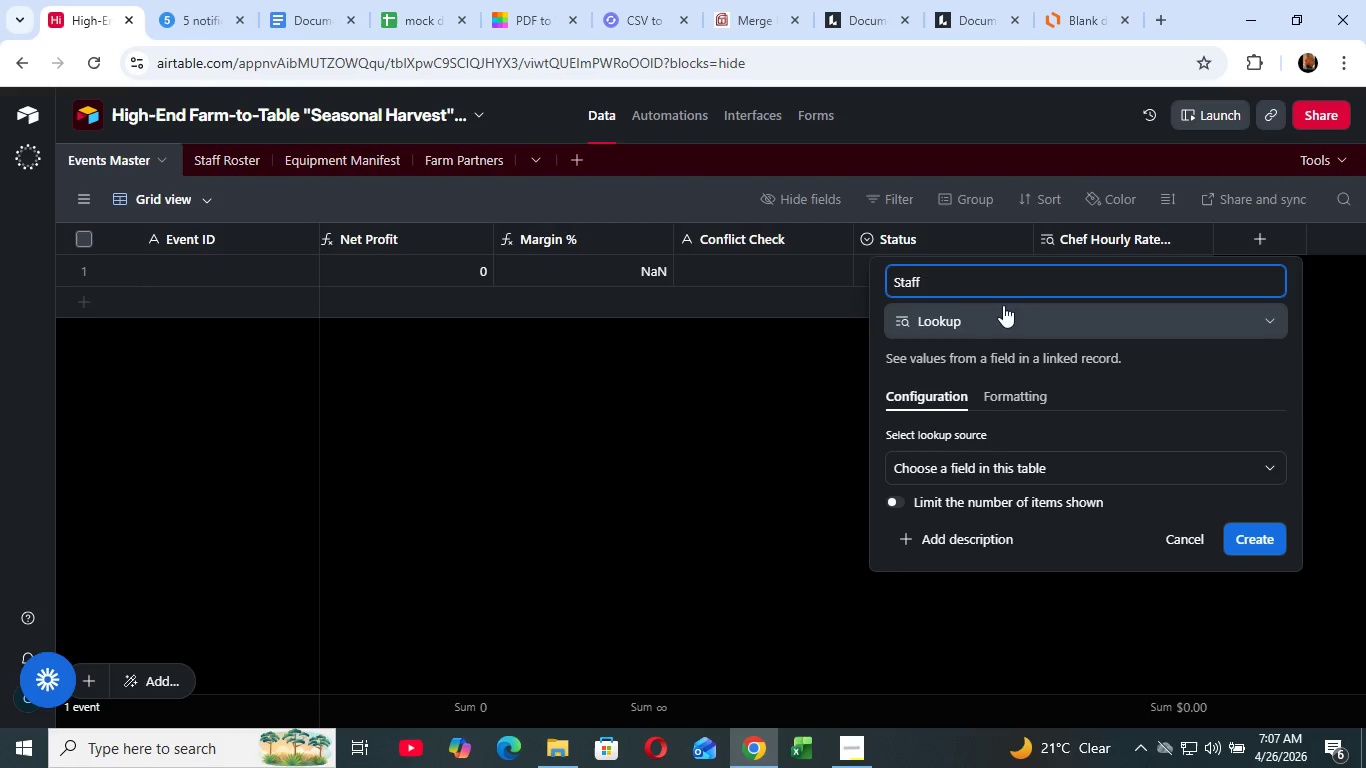 
type(Staff )
 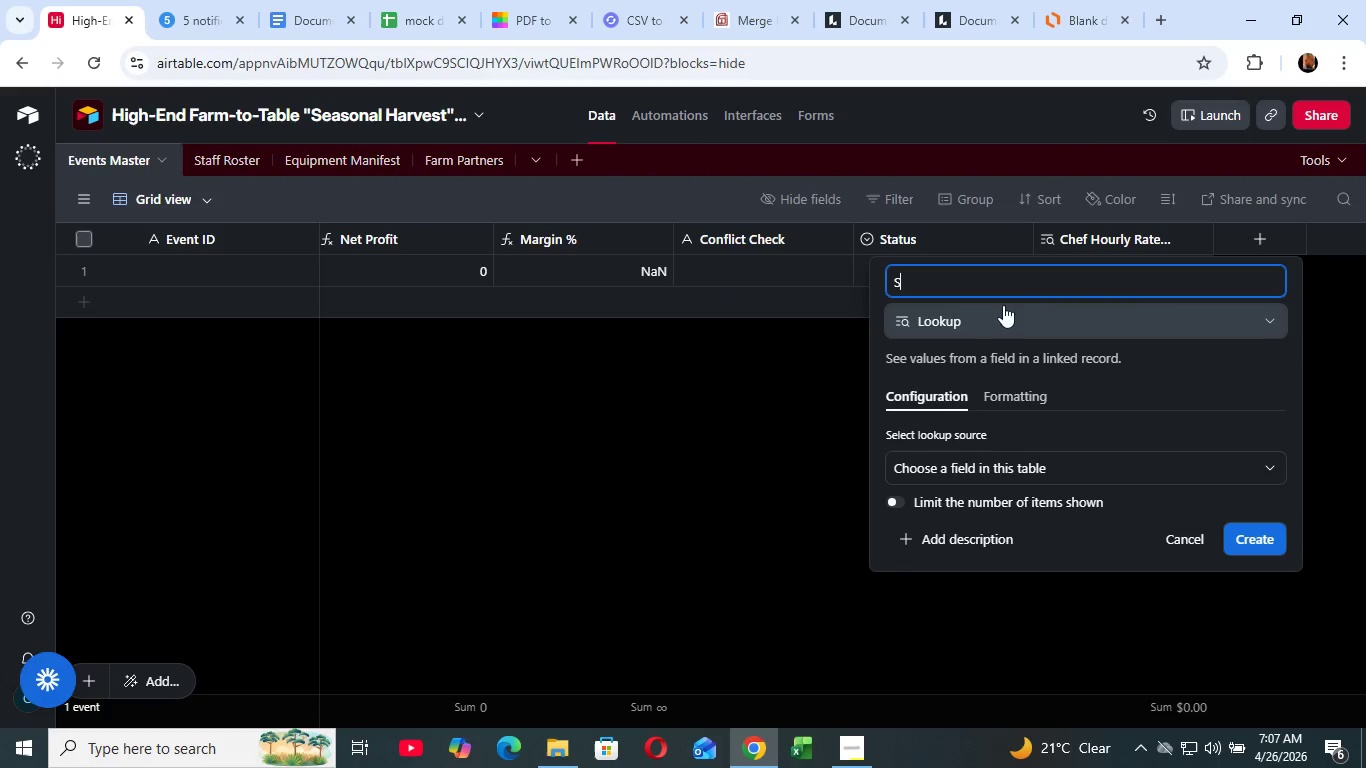 
left_click([1189, 545])
 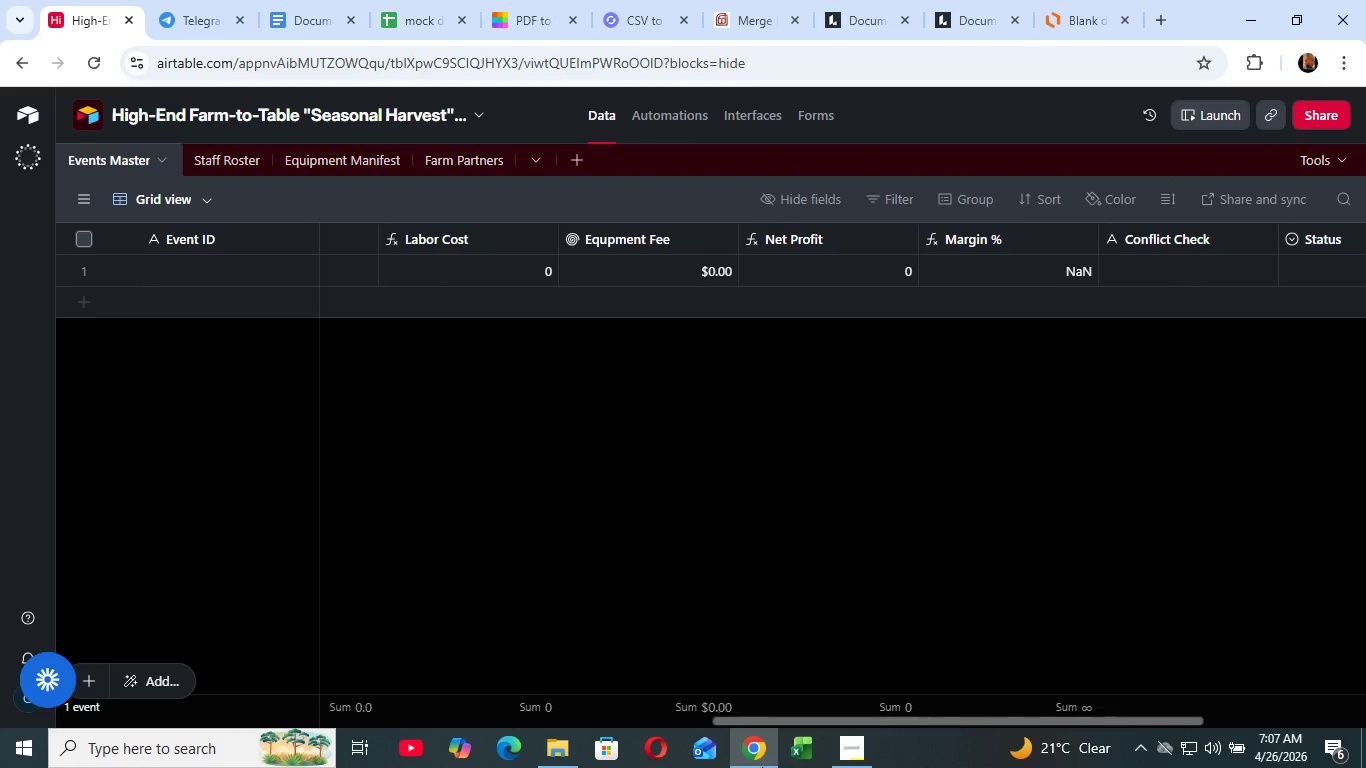 
left_click_drag(start_coordinate=[895, 719], to_coordinate=[958, 761])
 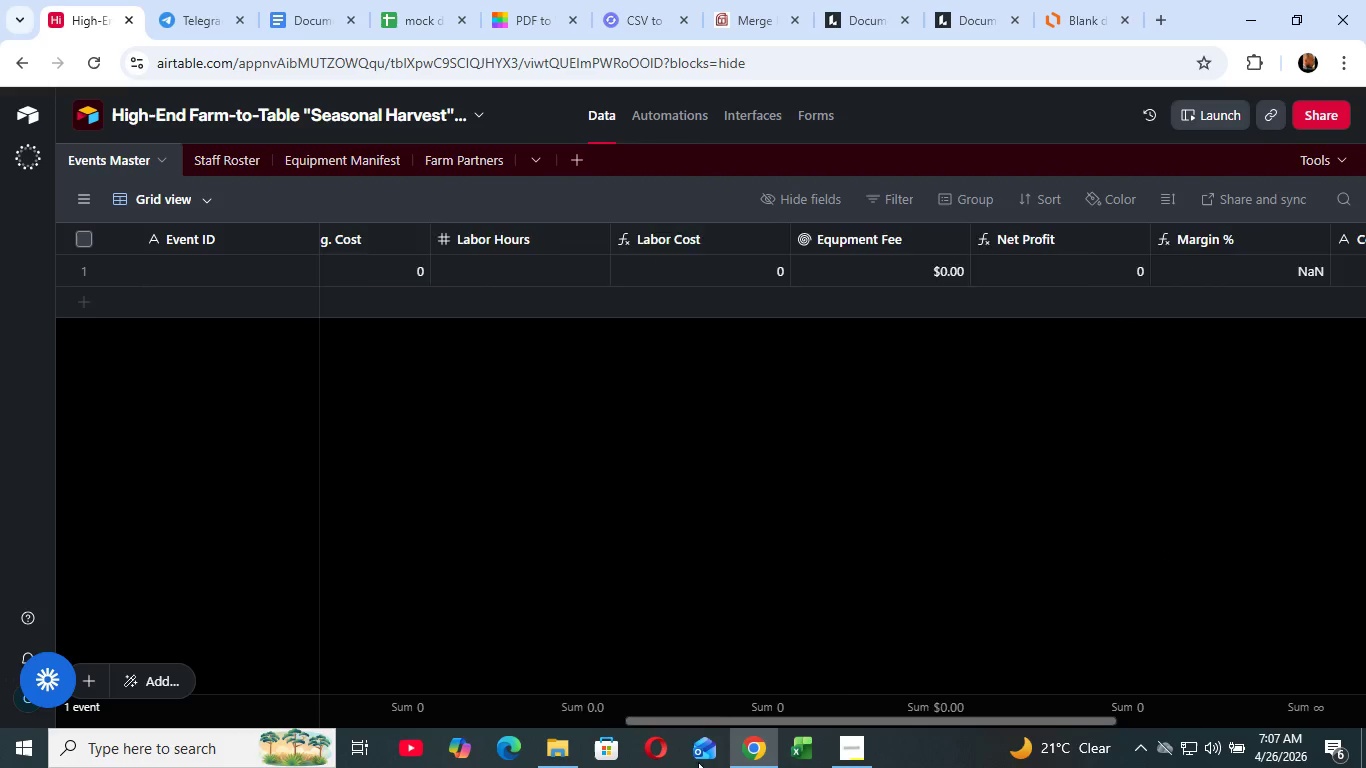 
left_click([1265, 233])
 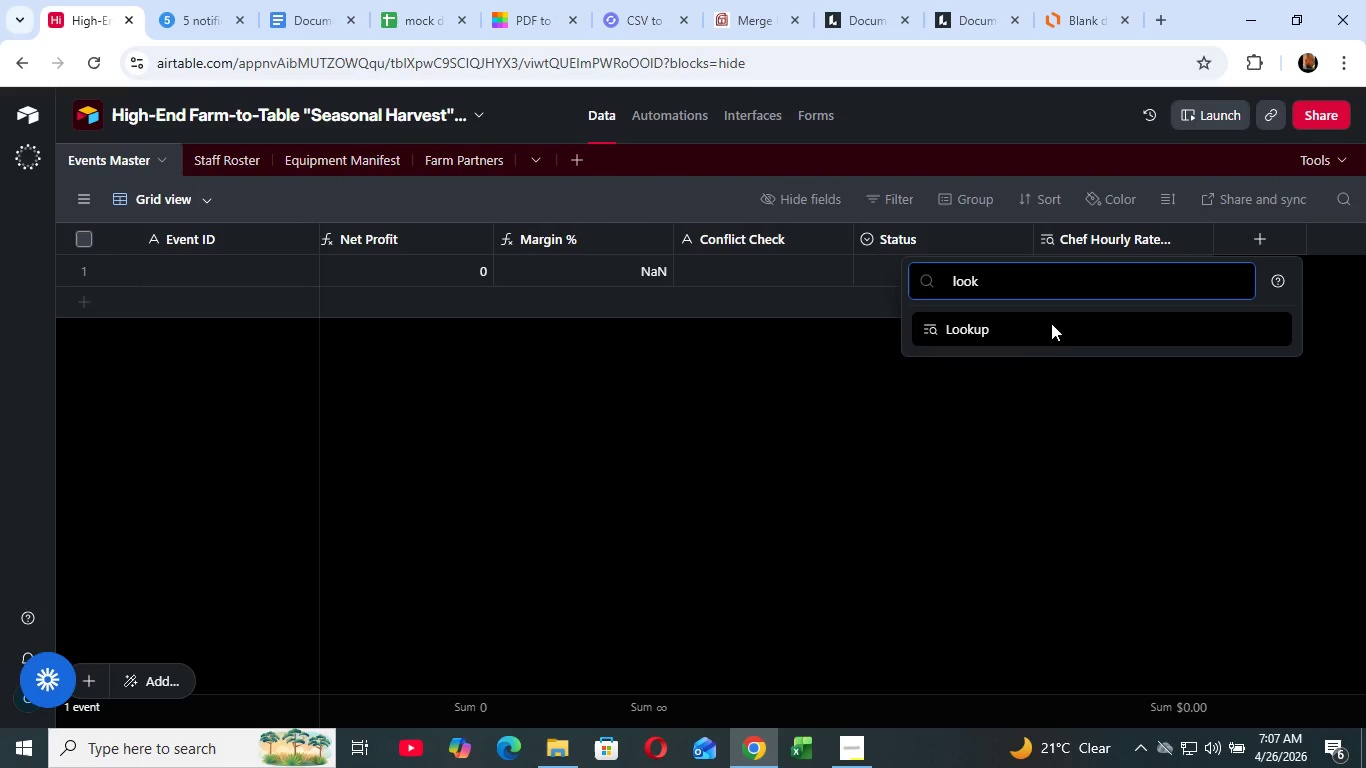 
type(look)
 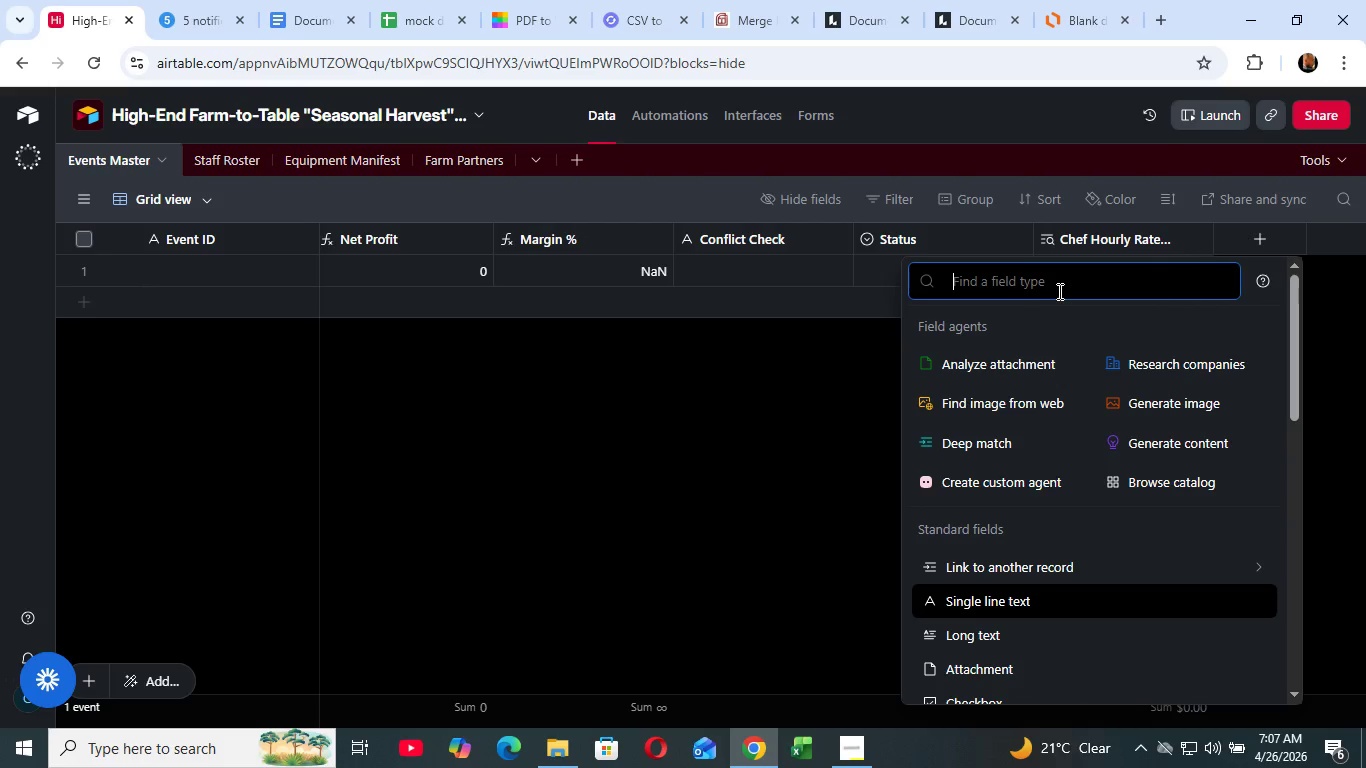 
left_click([1019, 321])
 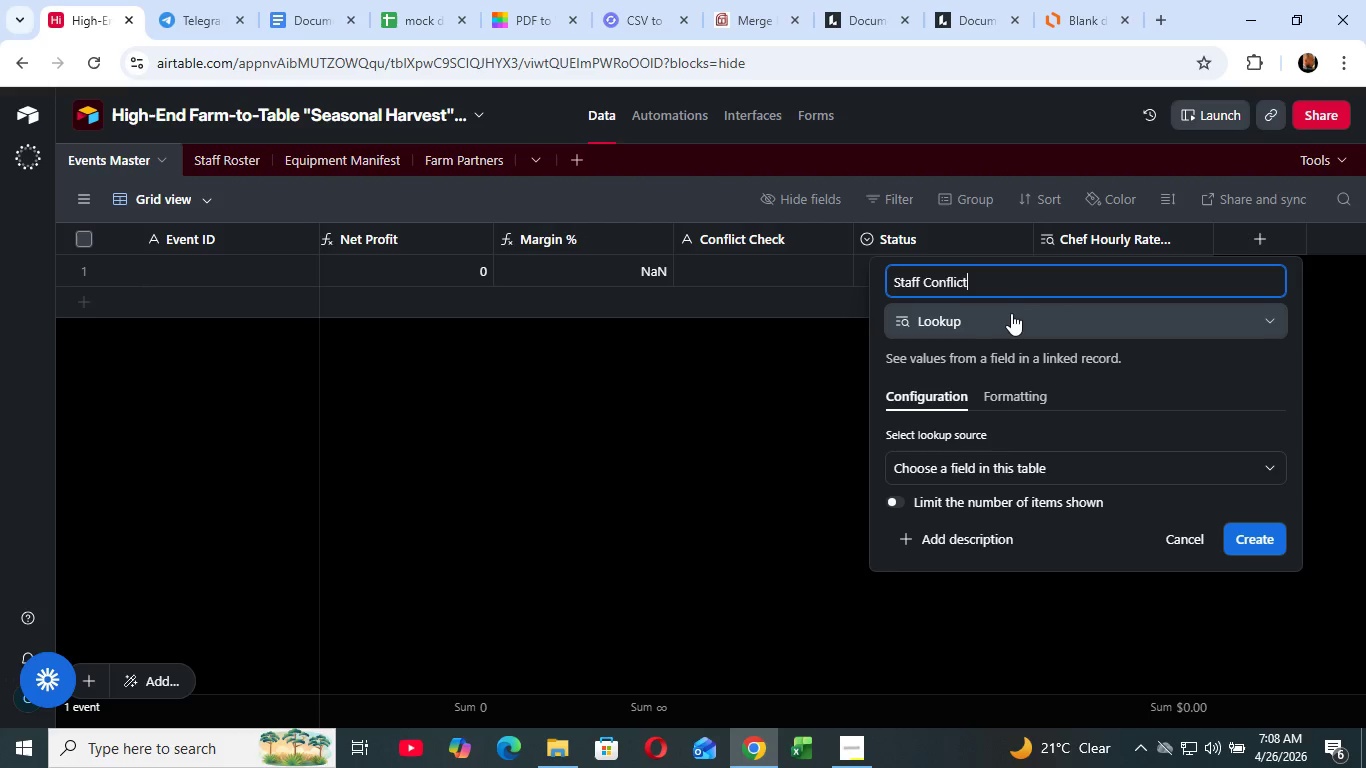 
type(STAFF CONflict)
 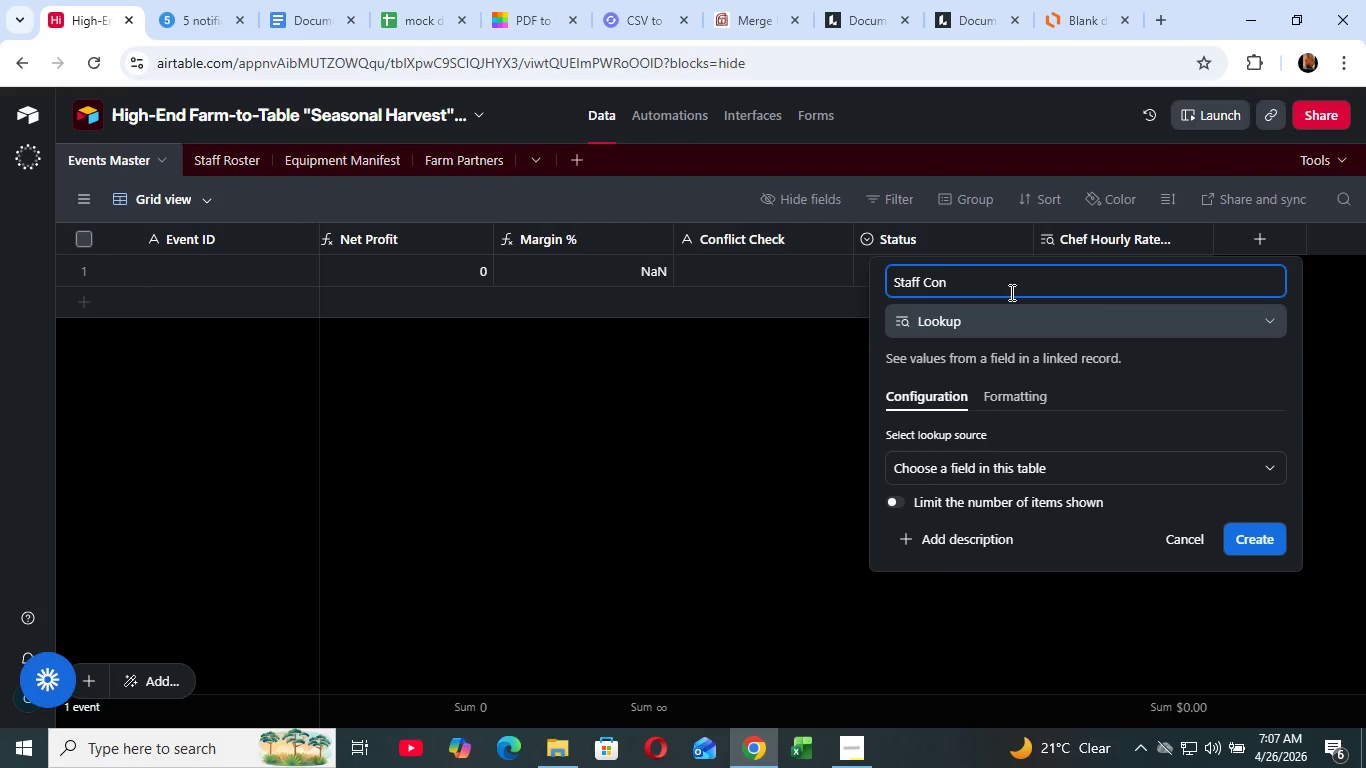 
wait(33.24)
 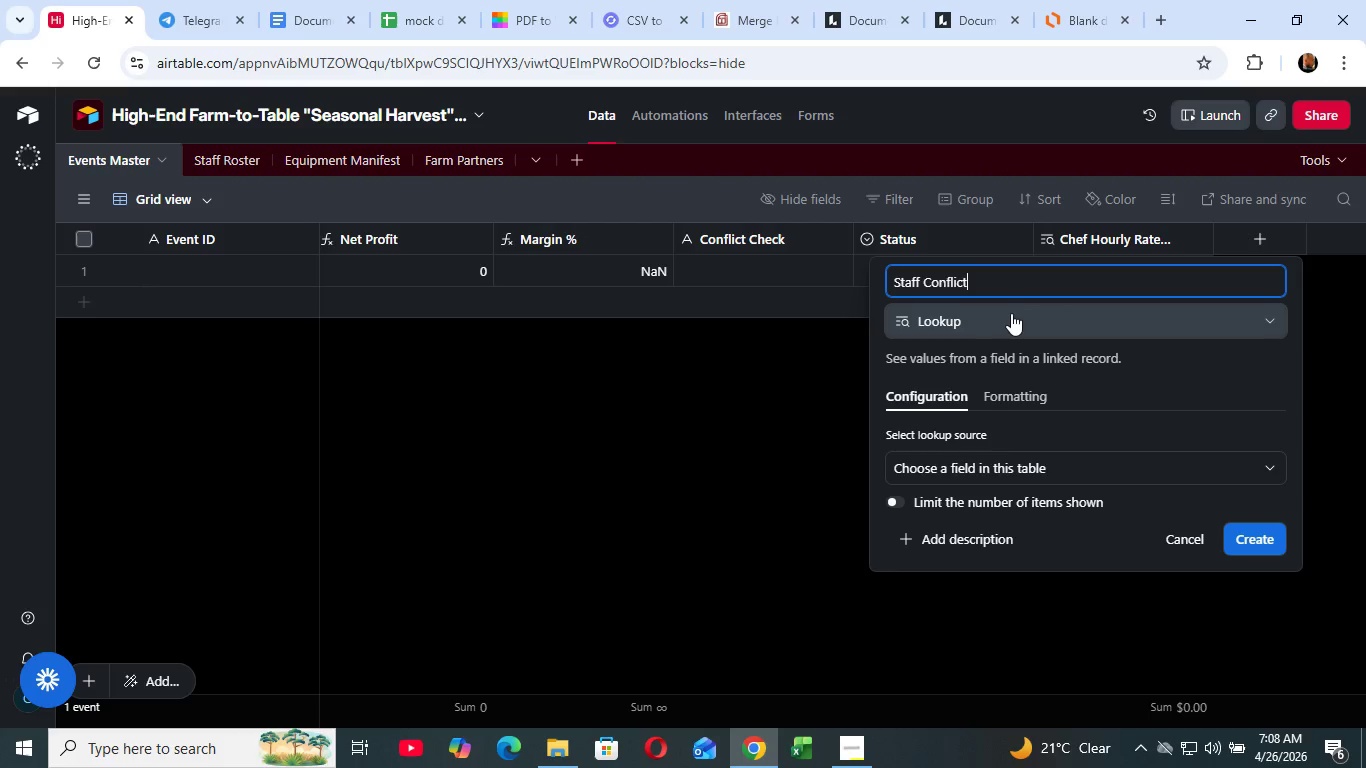 
left_click([992, 582])
 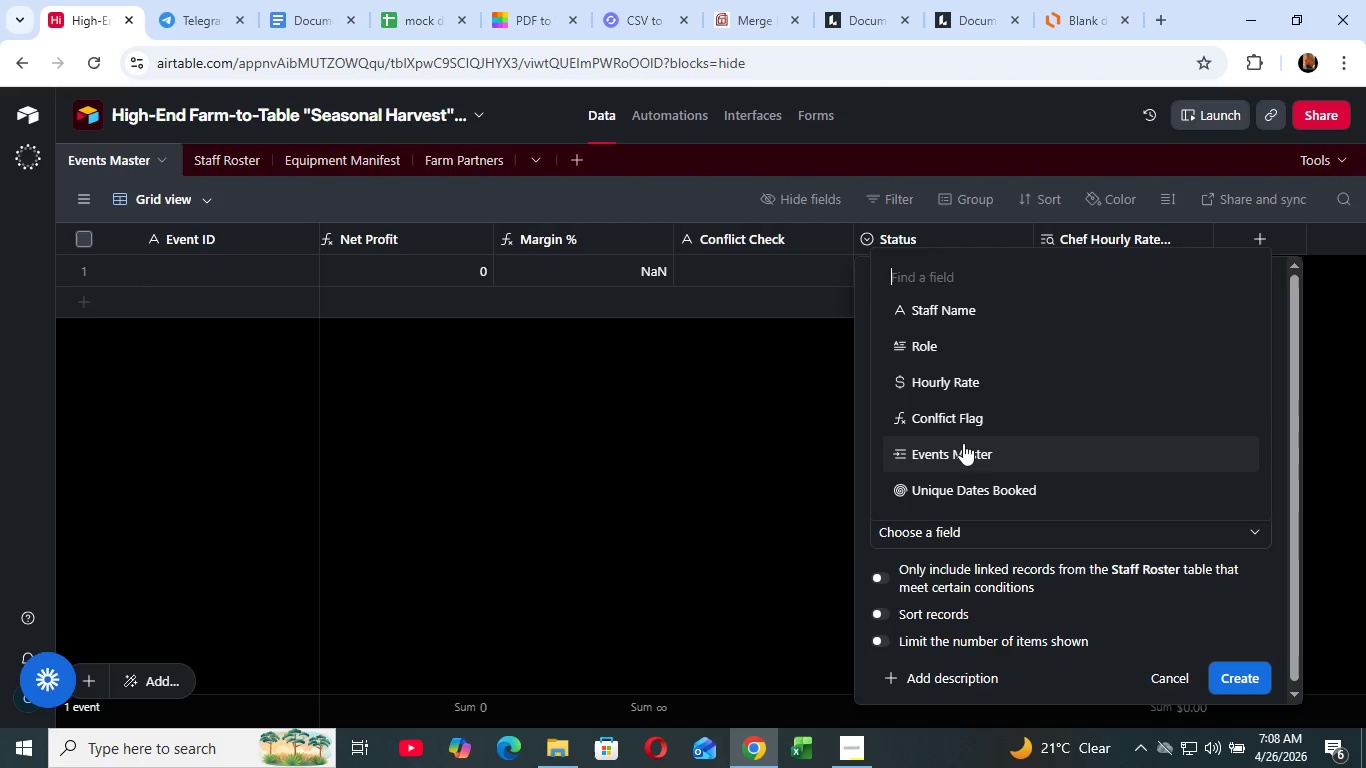 
left_click([970, 423])
 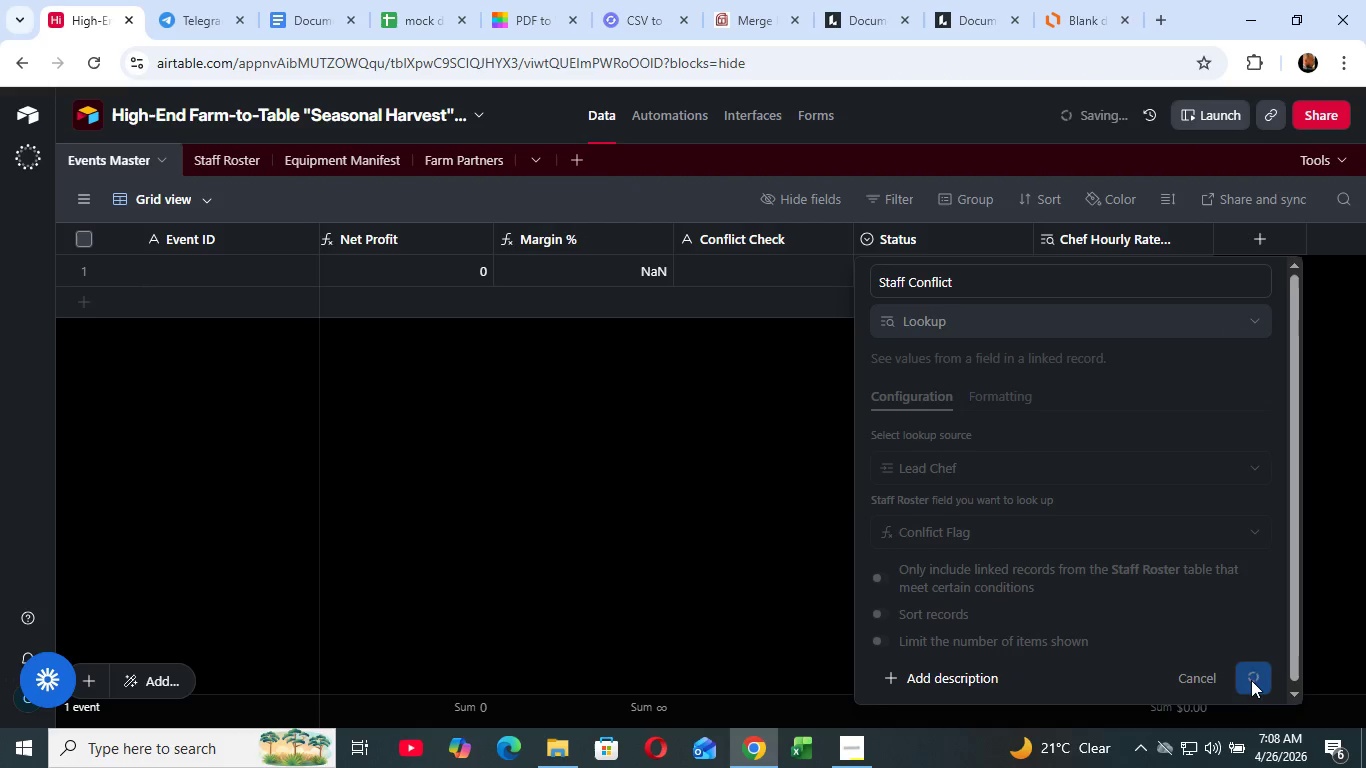 
wait(5.95)
 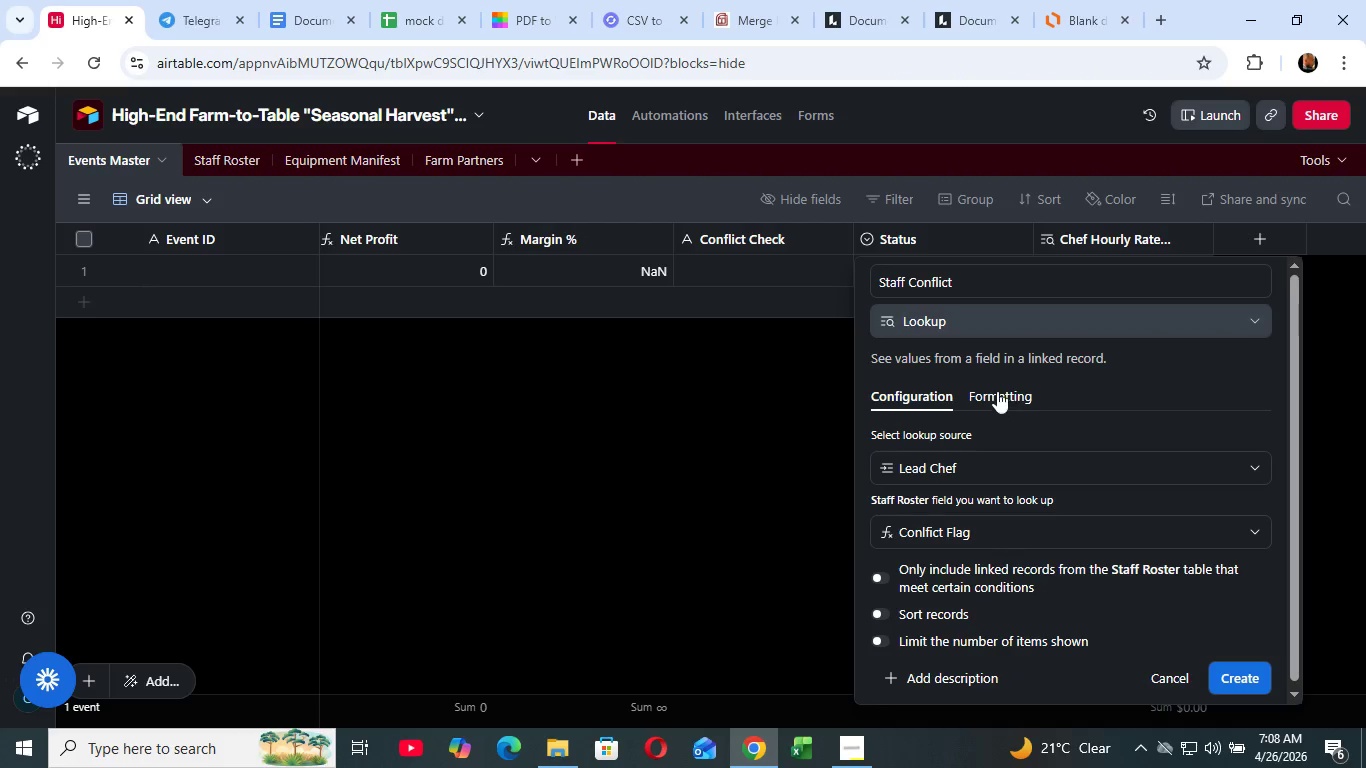 
left_click_drag(start_coordinate=[1135, 720], to_coordinate=[1234, 726])
 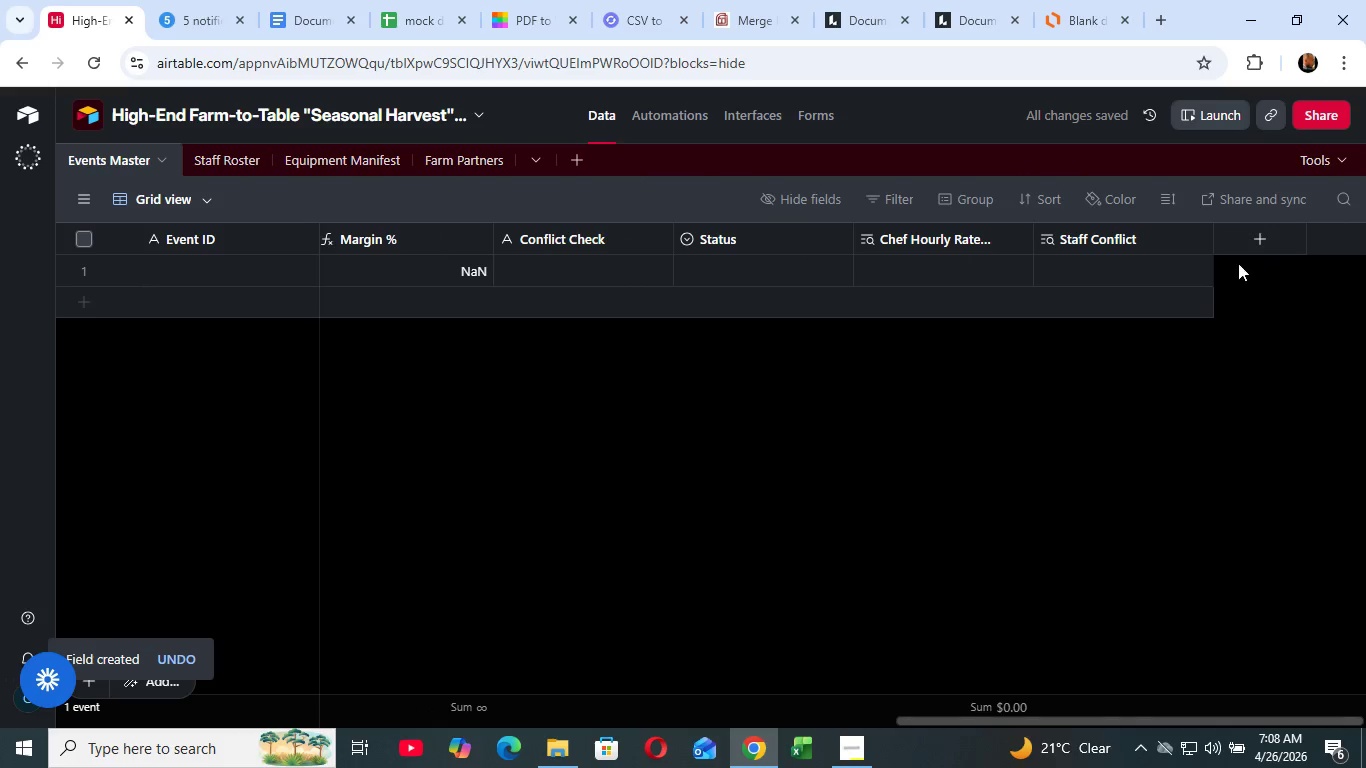 
left_click([1247, 231])
 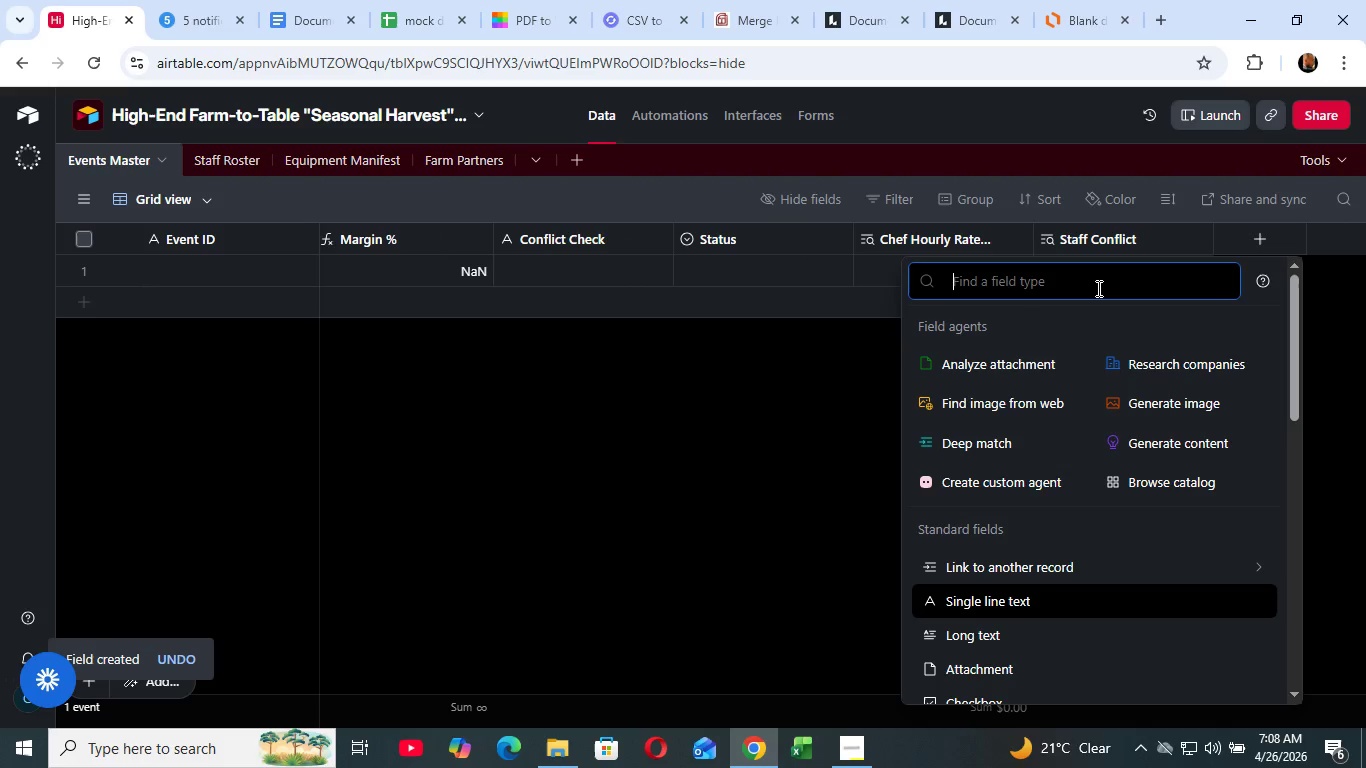 
wait(10.25)
 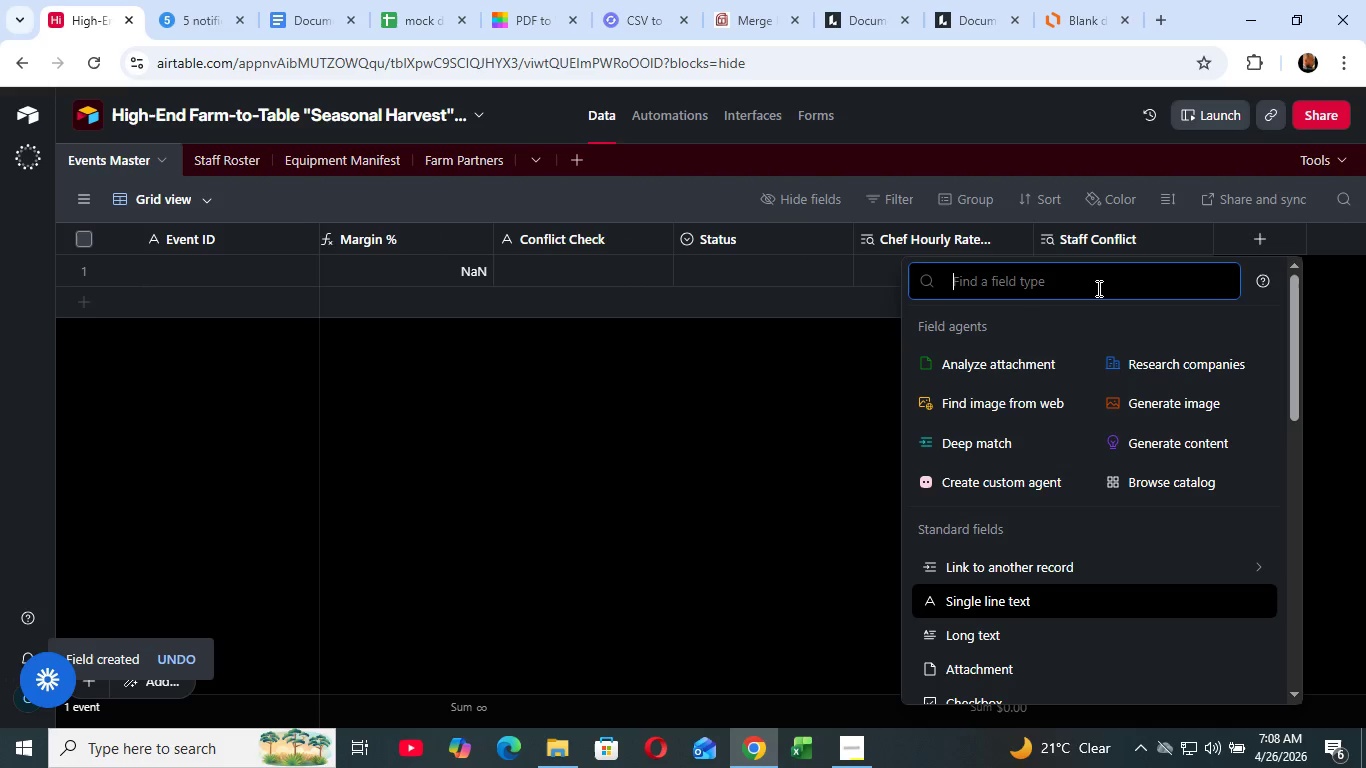 
type(look)
 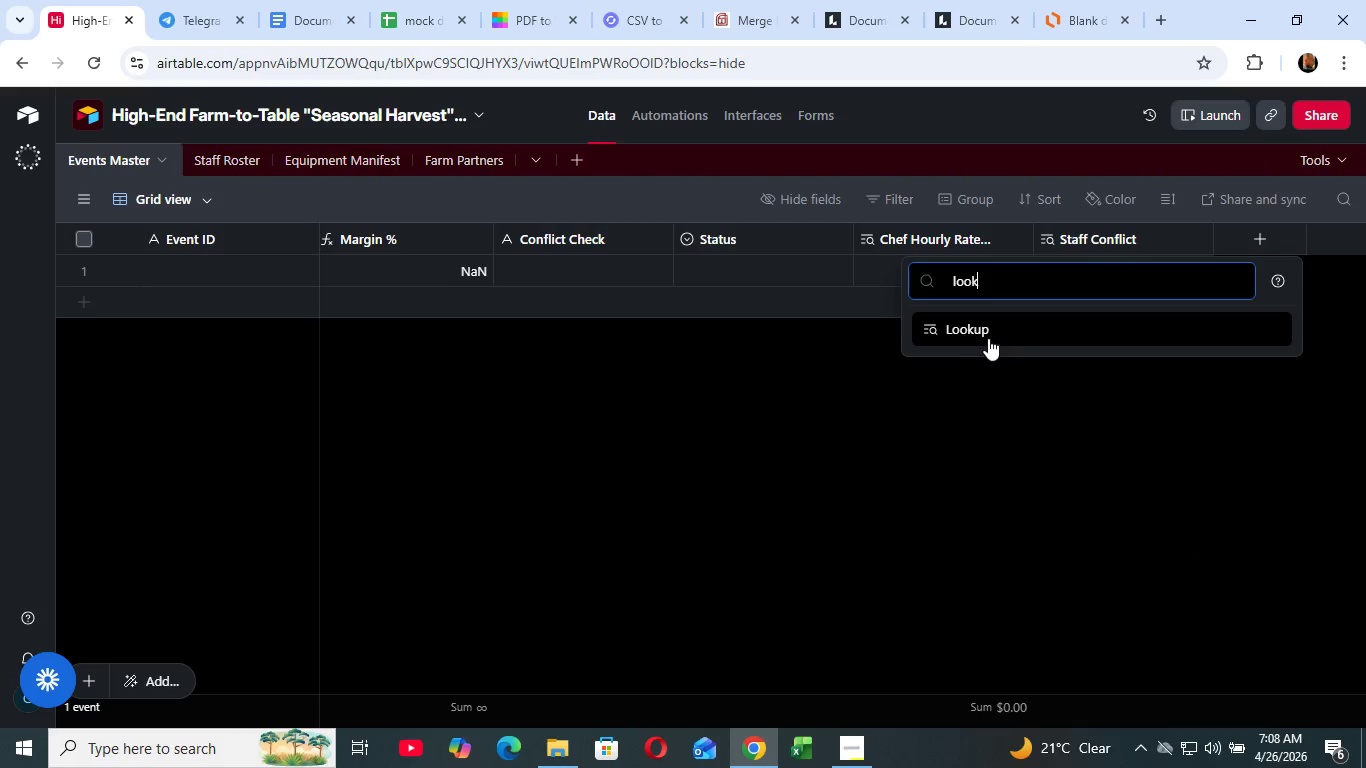 
left_click([988, 338])
 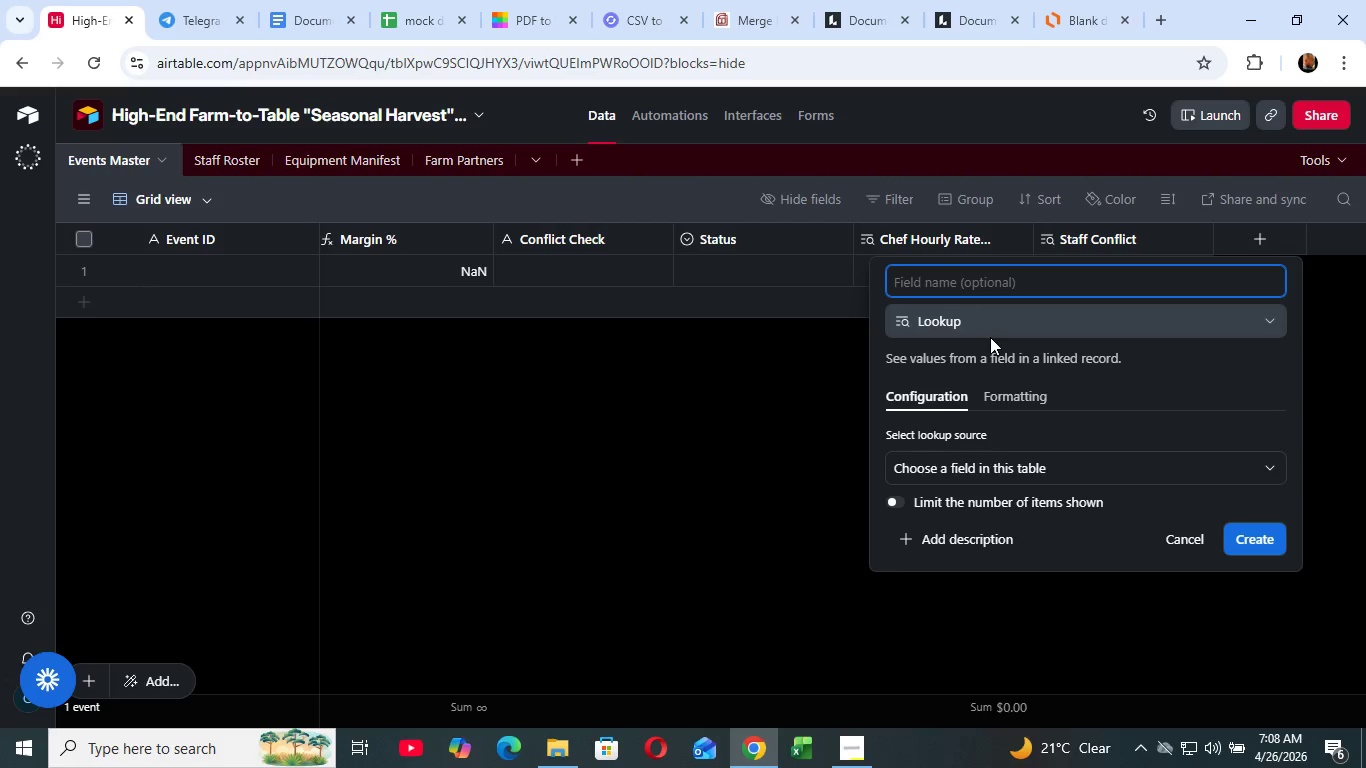 
wait(12.08)
 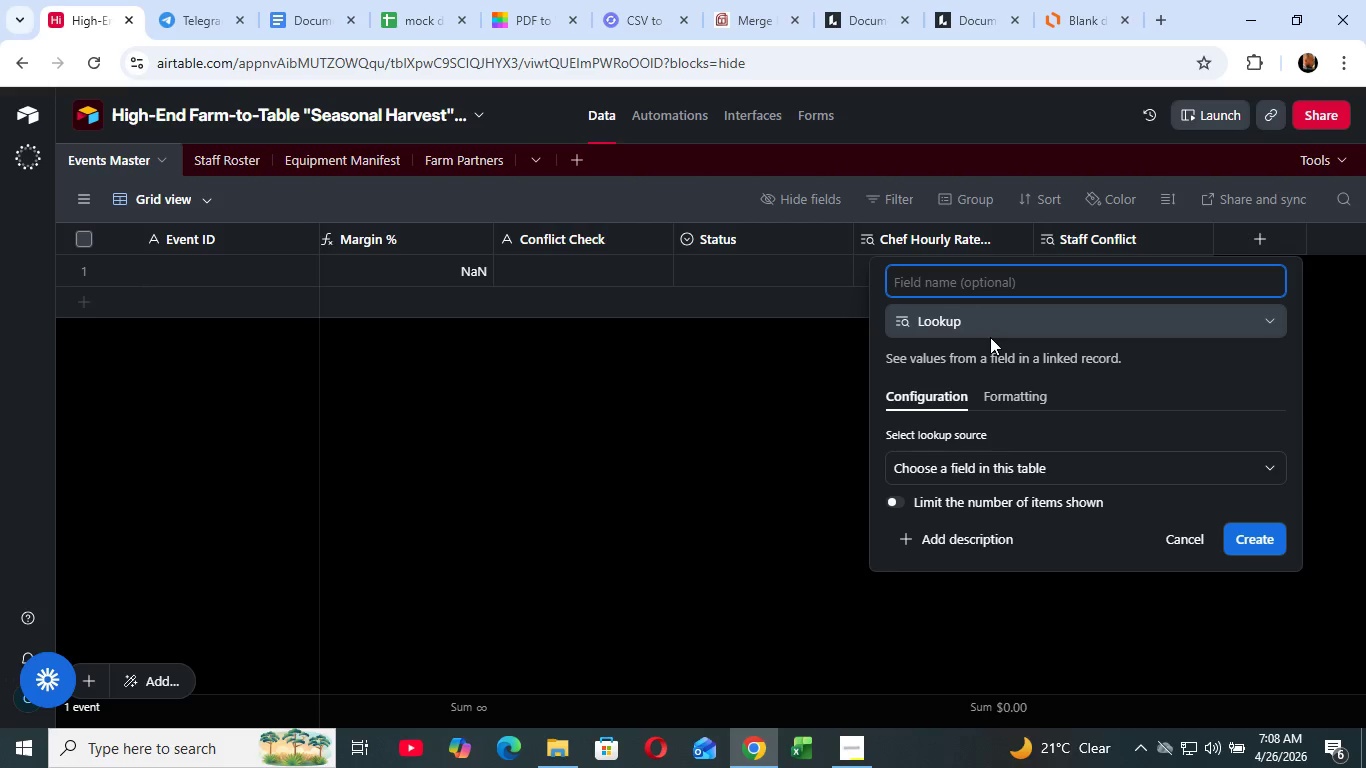 
left_click([987, 283])
 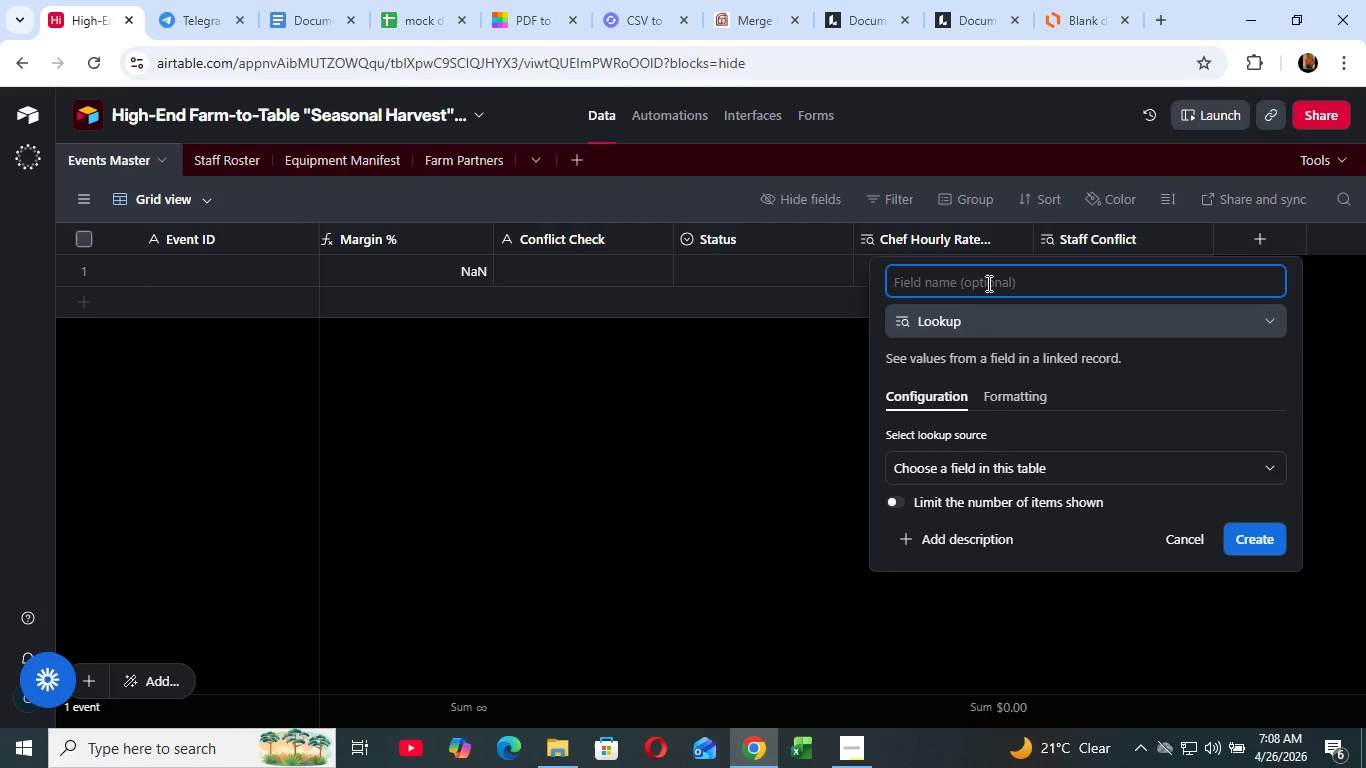 
type(equipment CONFlict)
 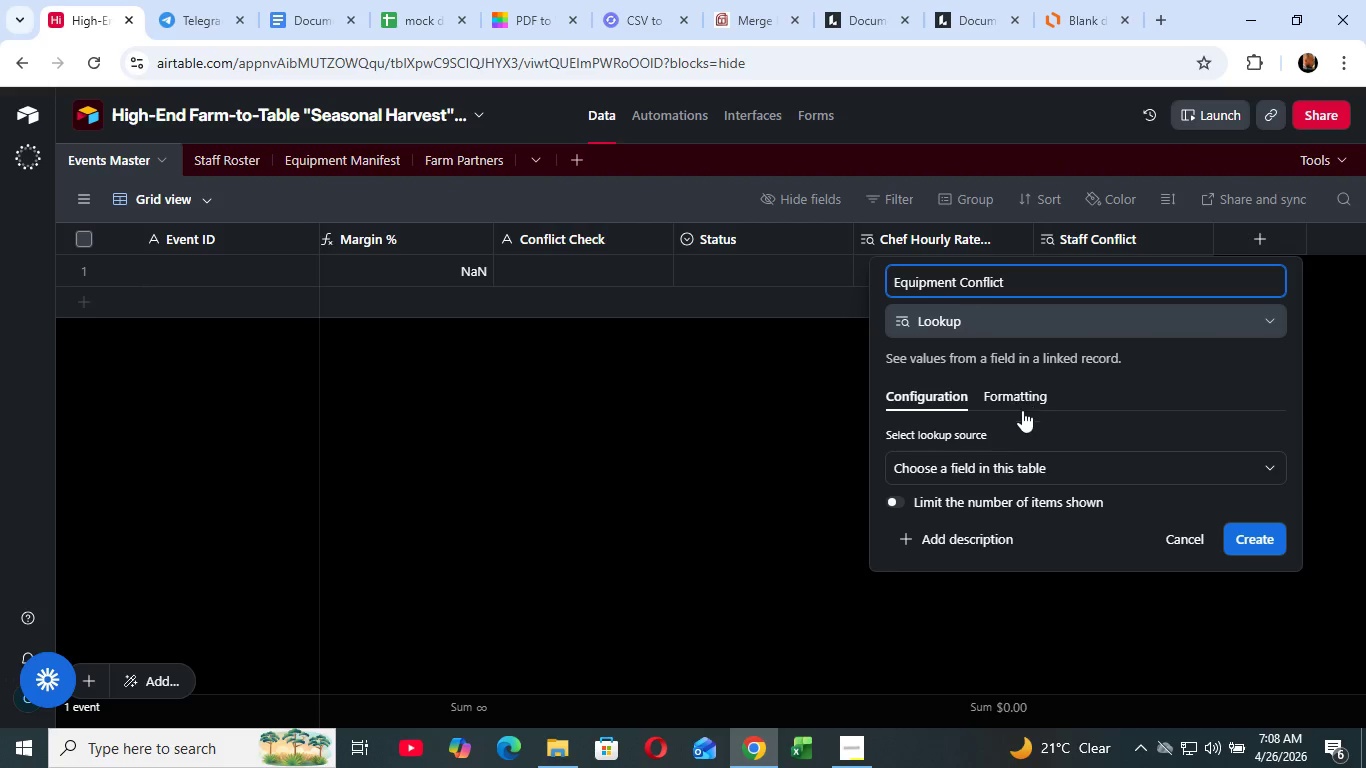 
left_click([1006, 452])
 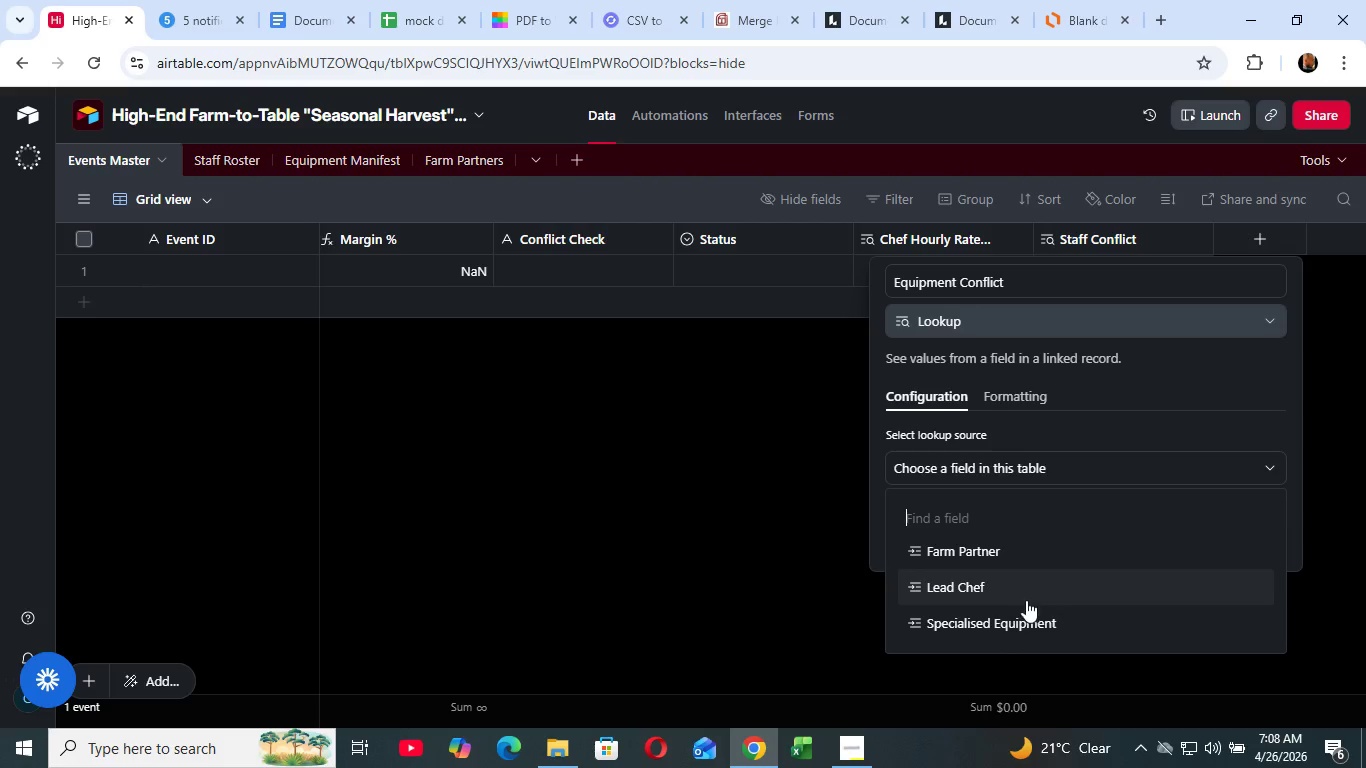 
mouse_move([1027, 602])
 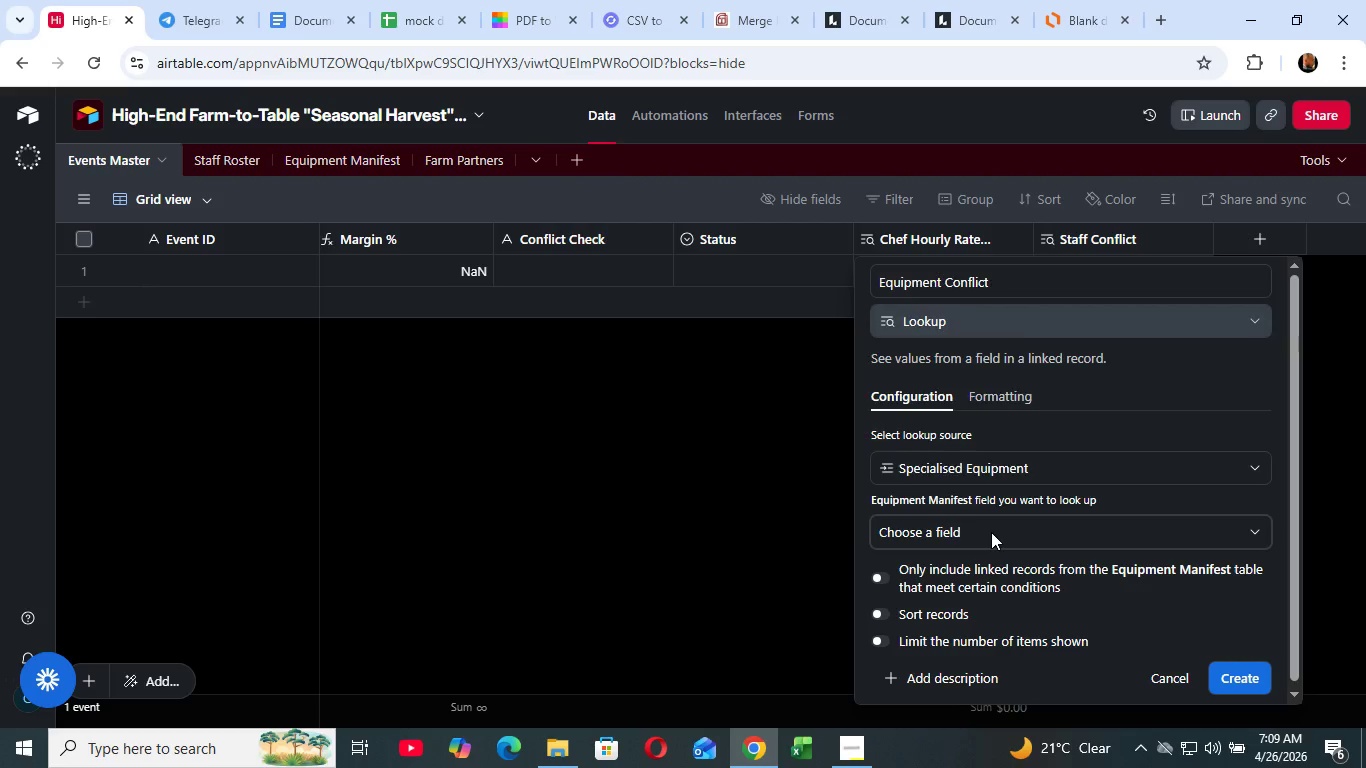 
left_click([991, 532])
 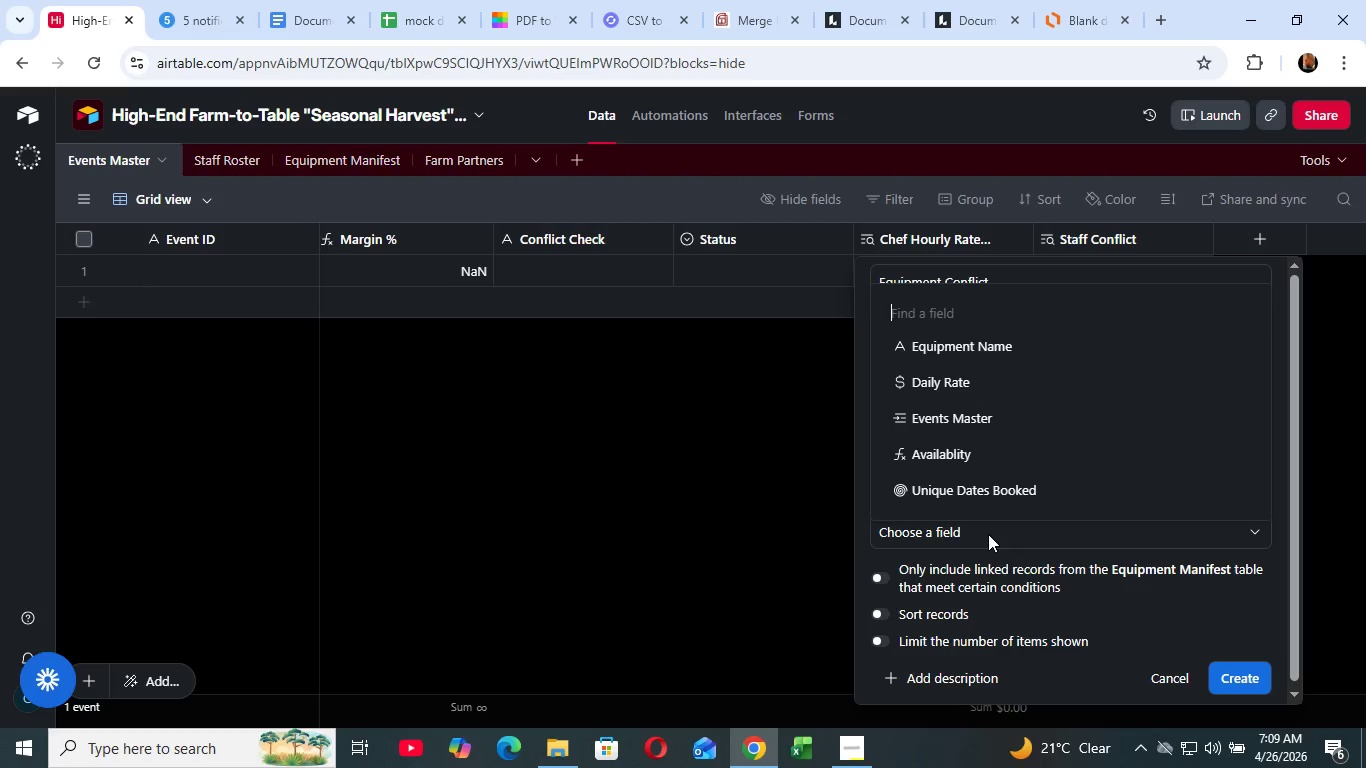 
scroll: coordinate [975, 494], scroll_direction: down, amount: 2.0
 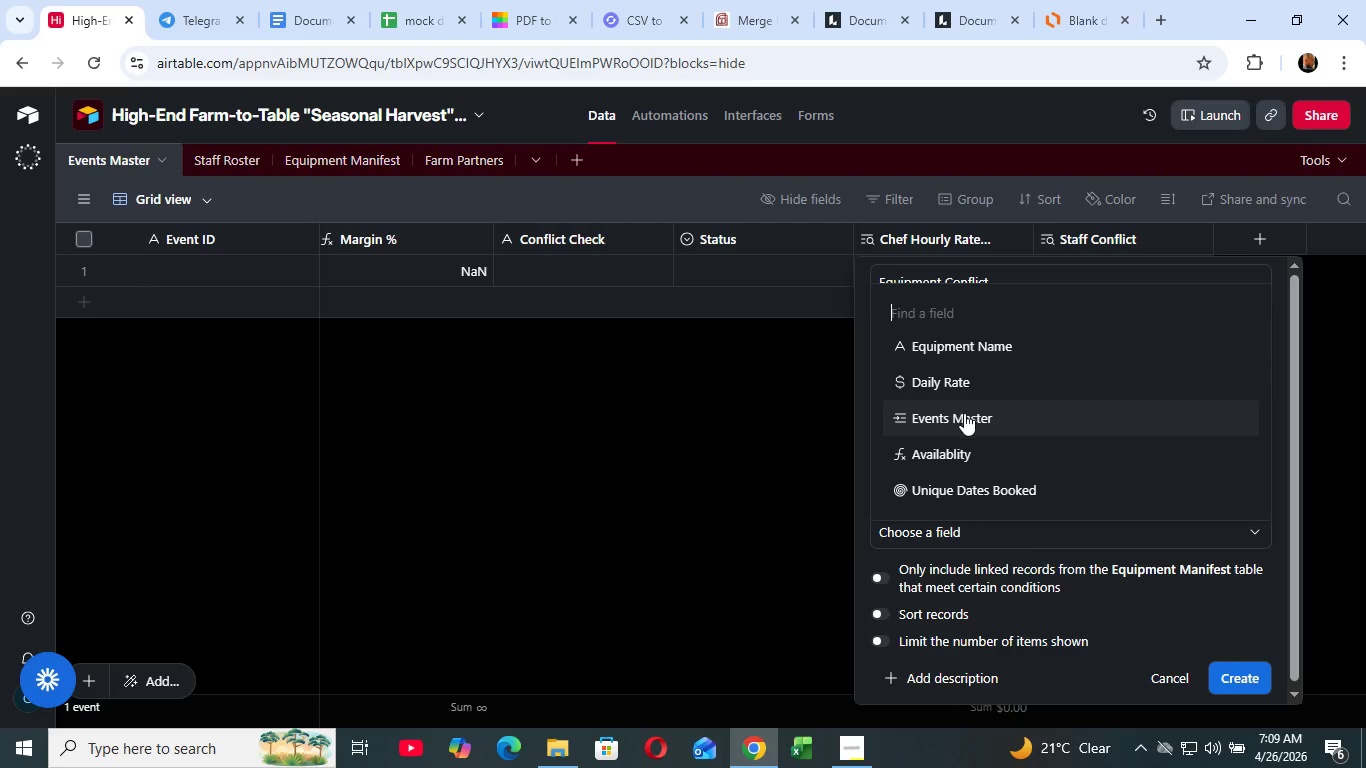 
left_click([966, 439])
 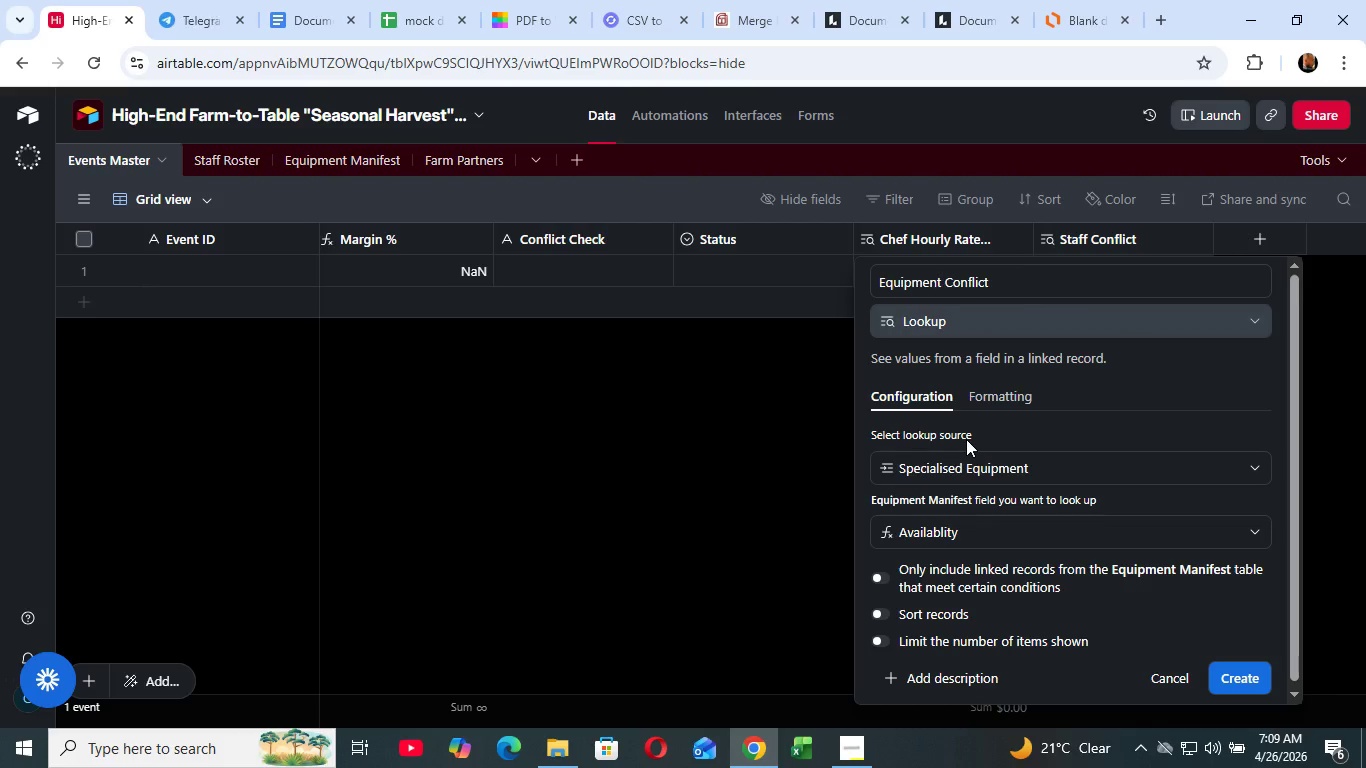 
wait(7.75)
 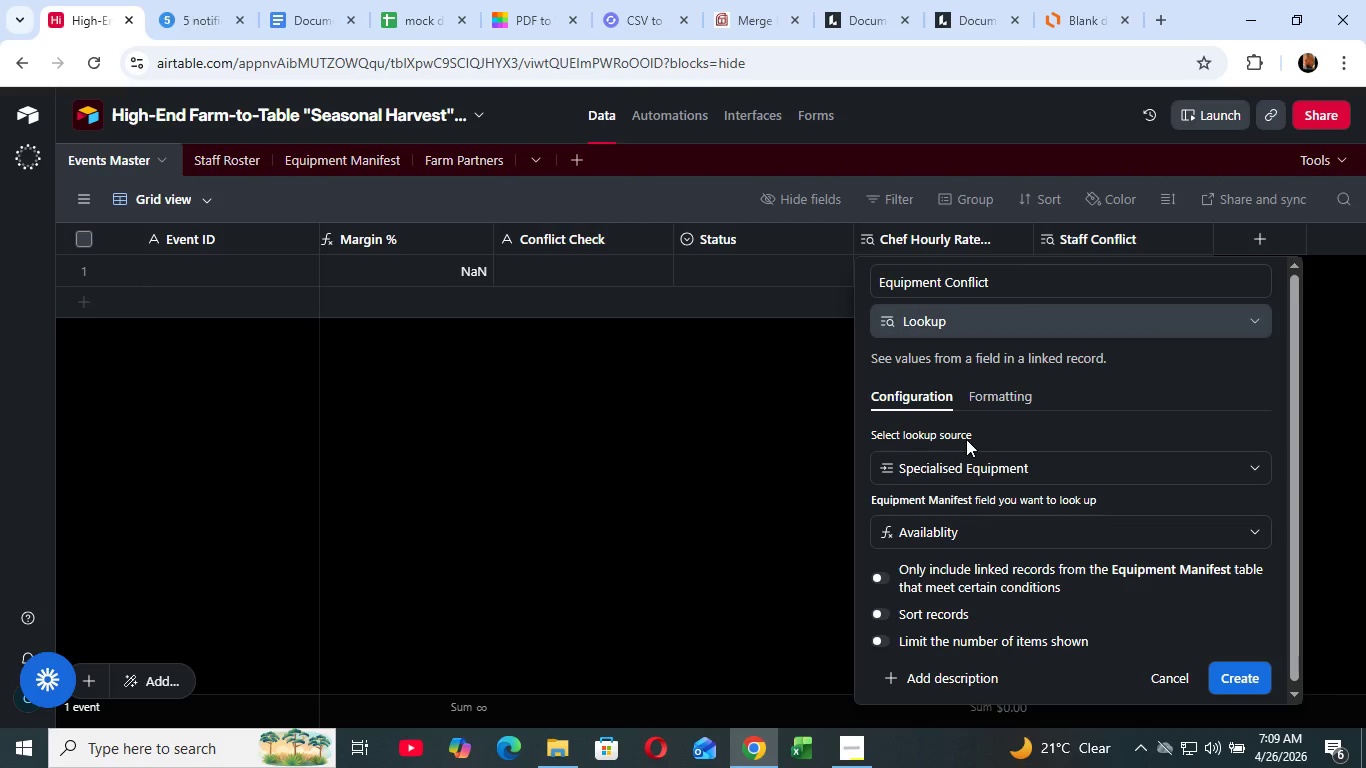 
scroll: coordinate [1117, 616], scroll_direction: down, amount: 3.0
 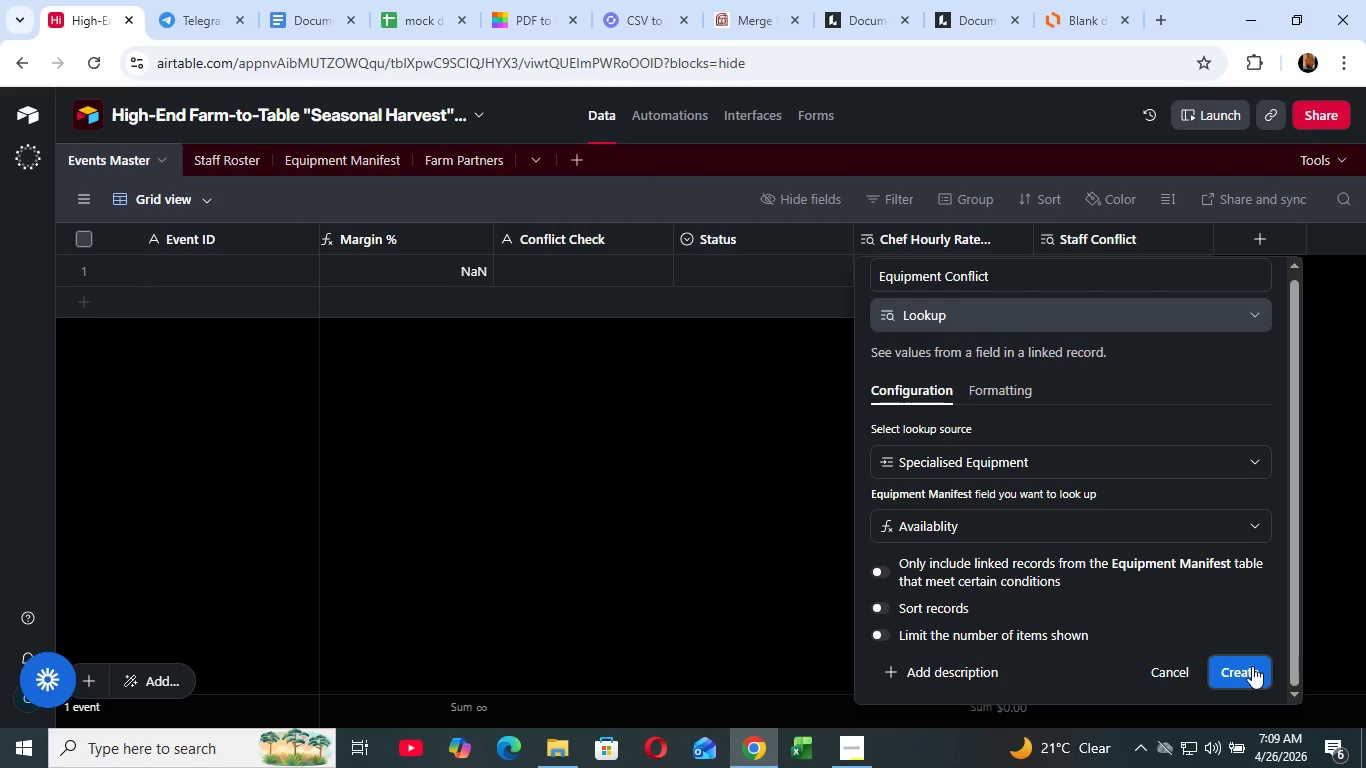 
wait(23.78)
 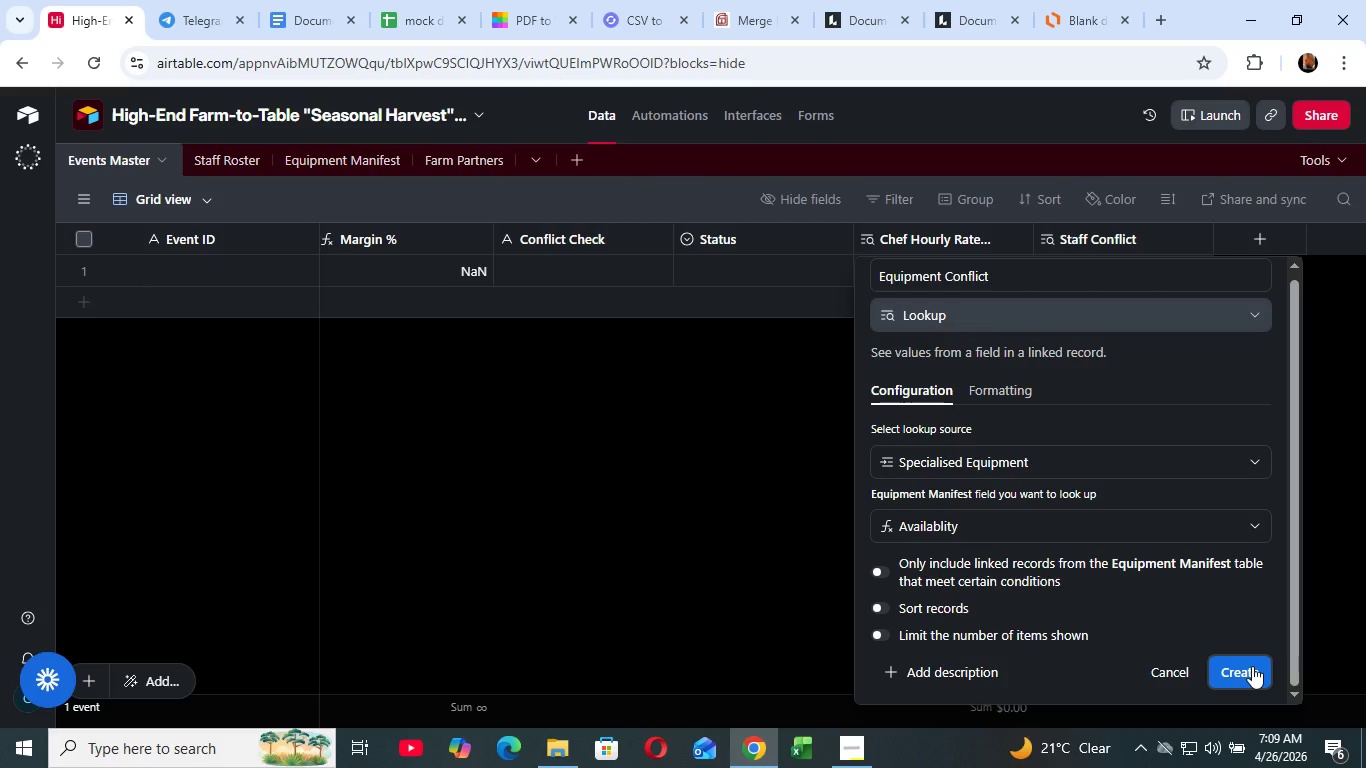 
scroll: coordinate [1084, 529], scroll_direction: down, amount: 5.0
 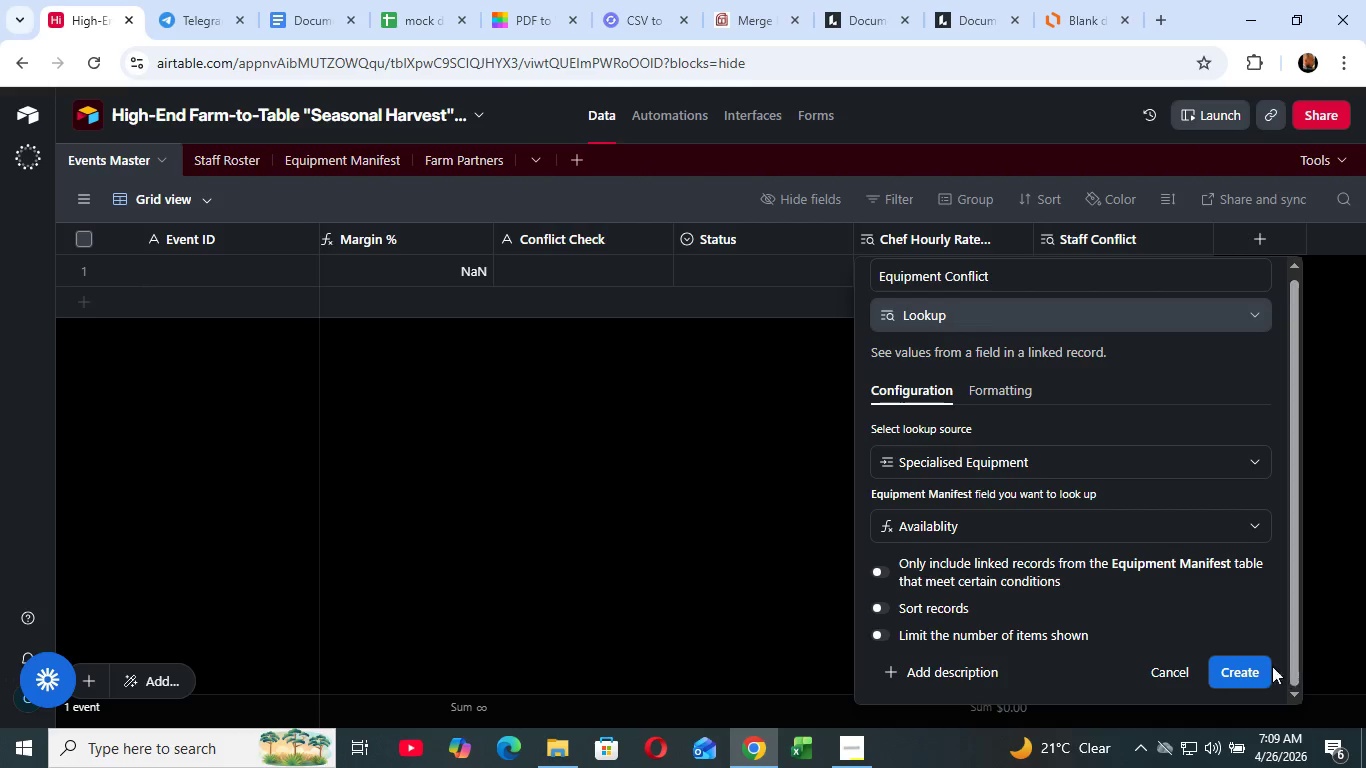 
left_click([1250, 657])
 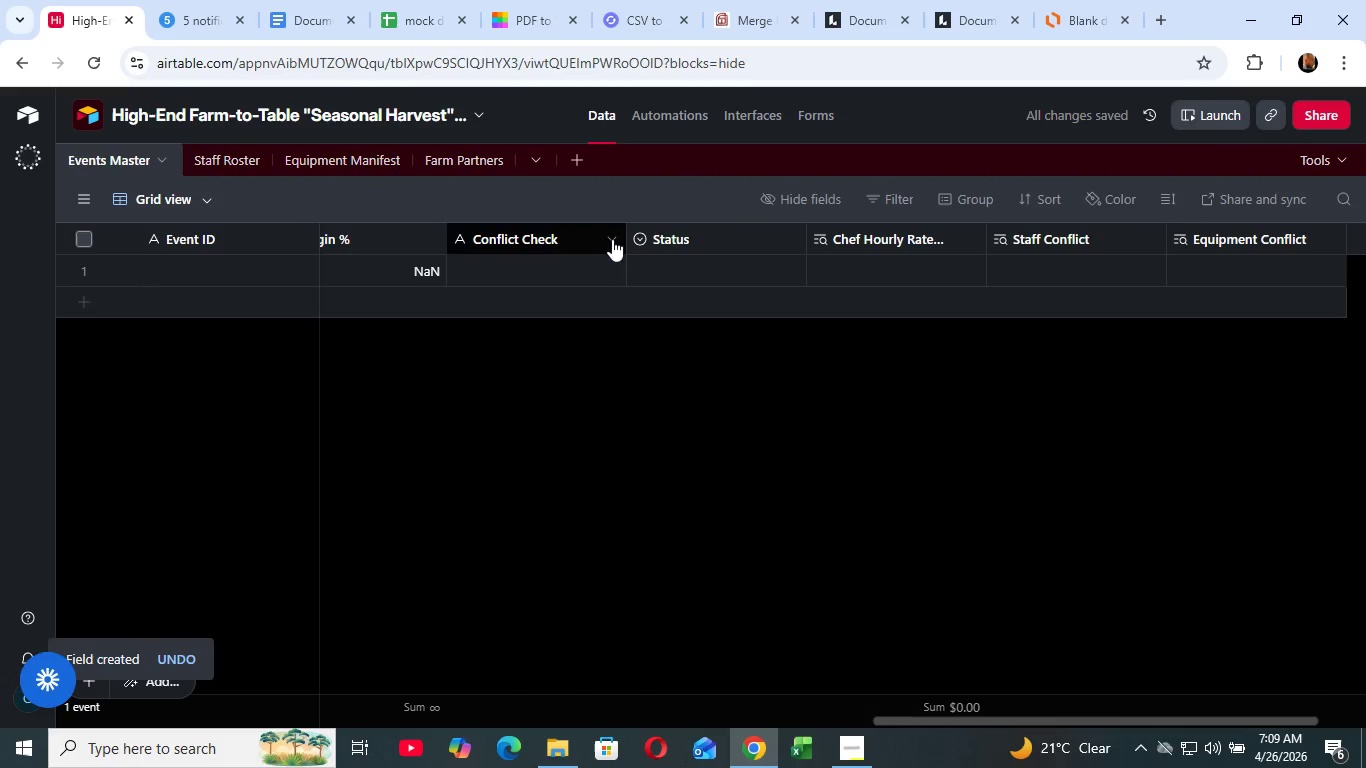 
left_click([612, 236])
 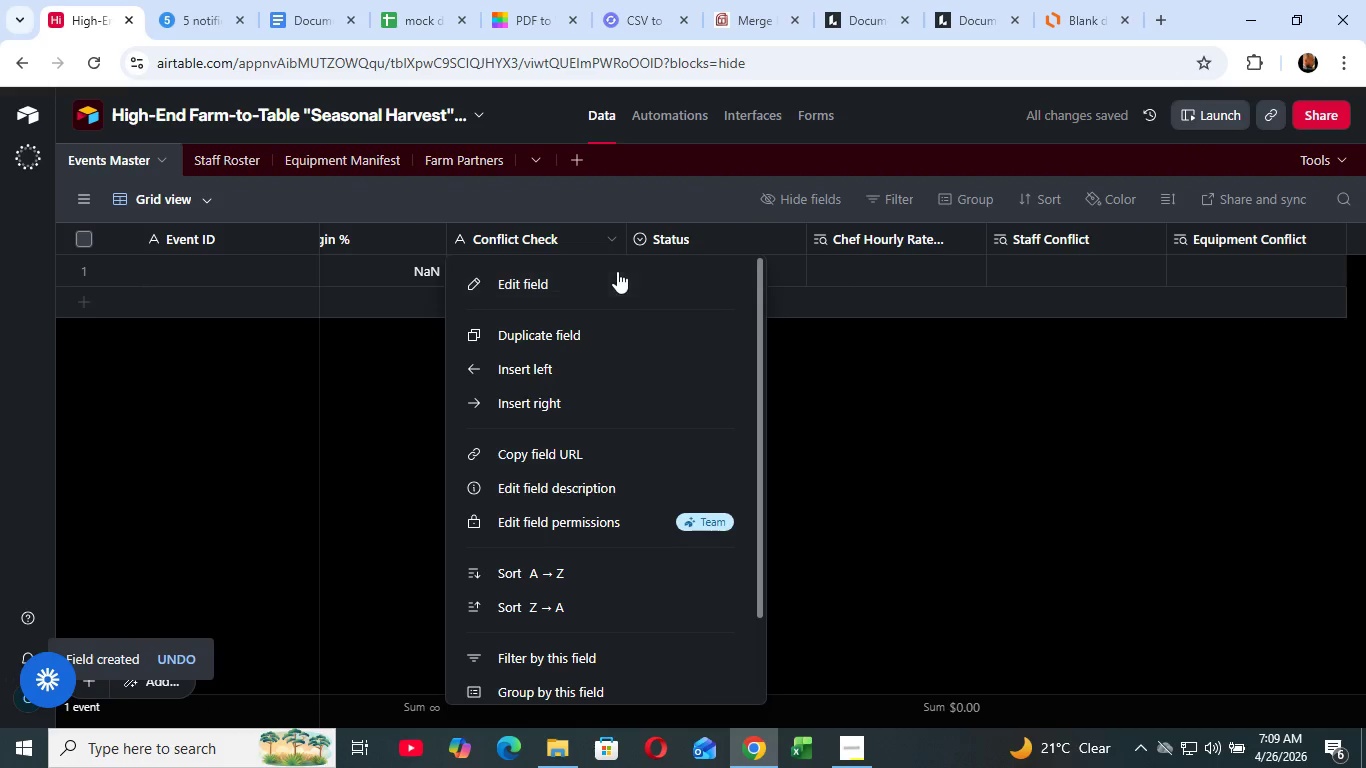 
left_click([617, 271])
 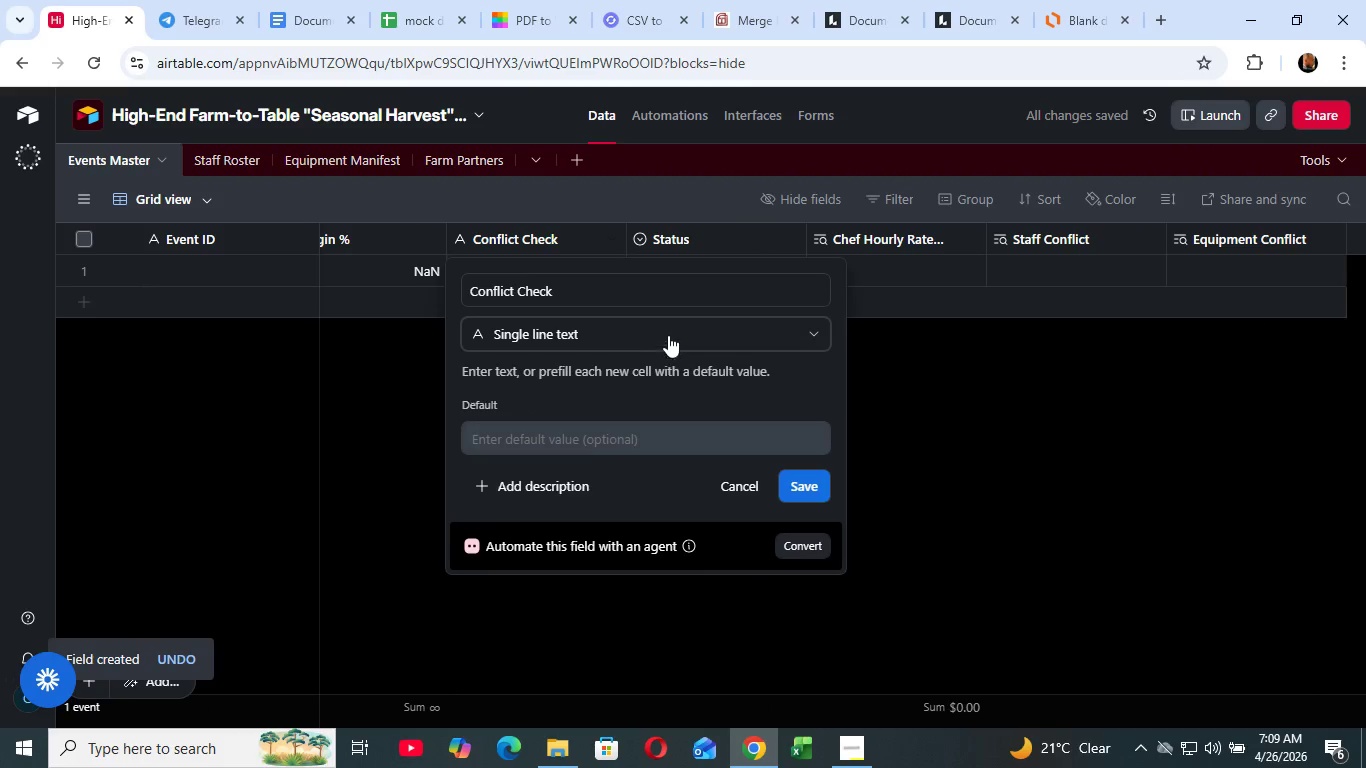 
left_click([668, 334])
 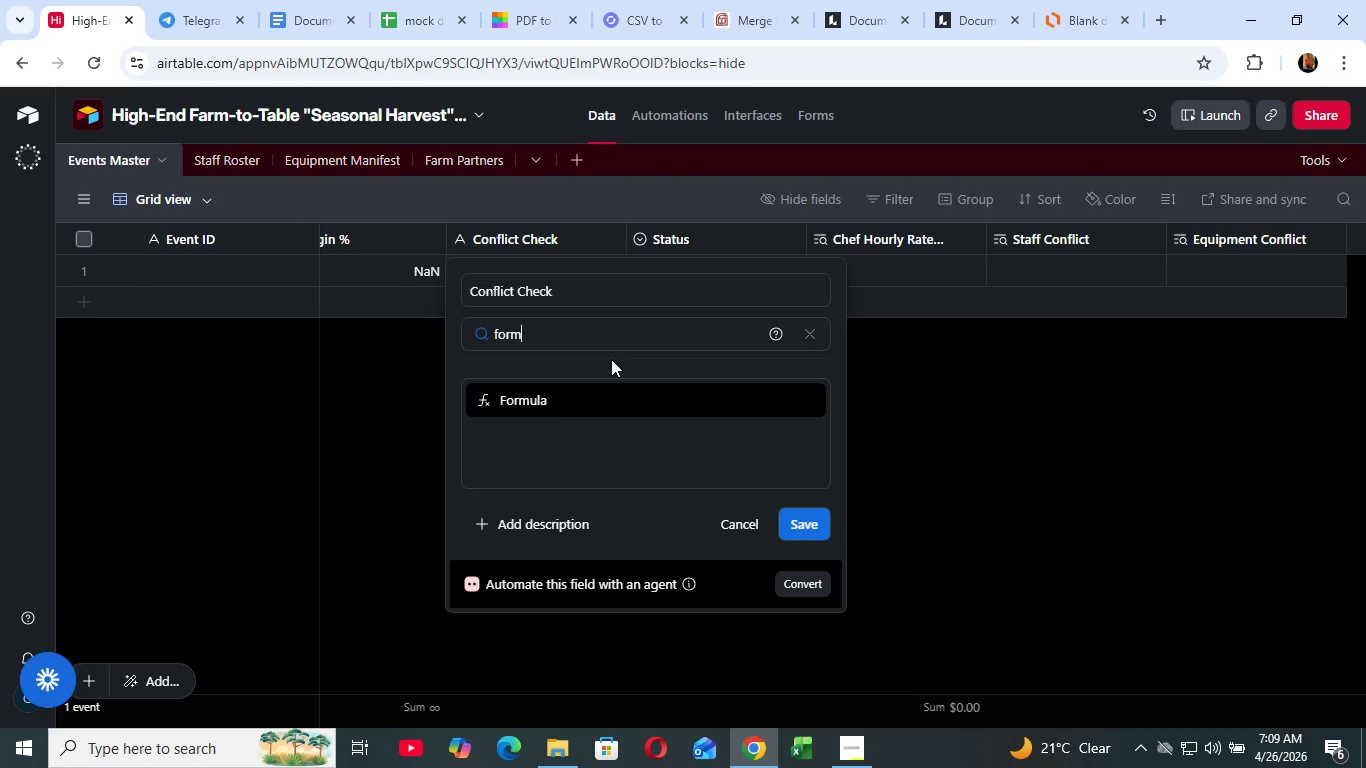 
type(form)
 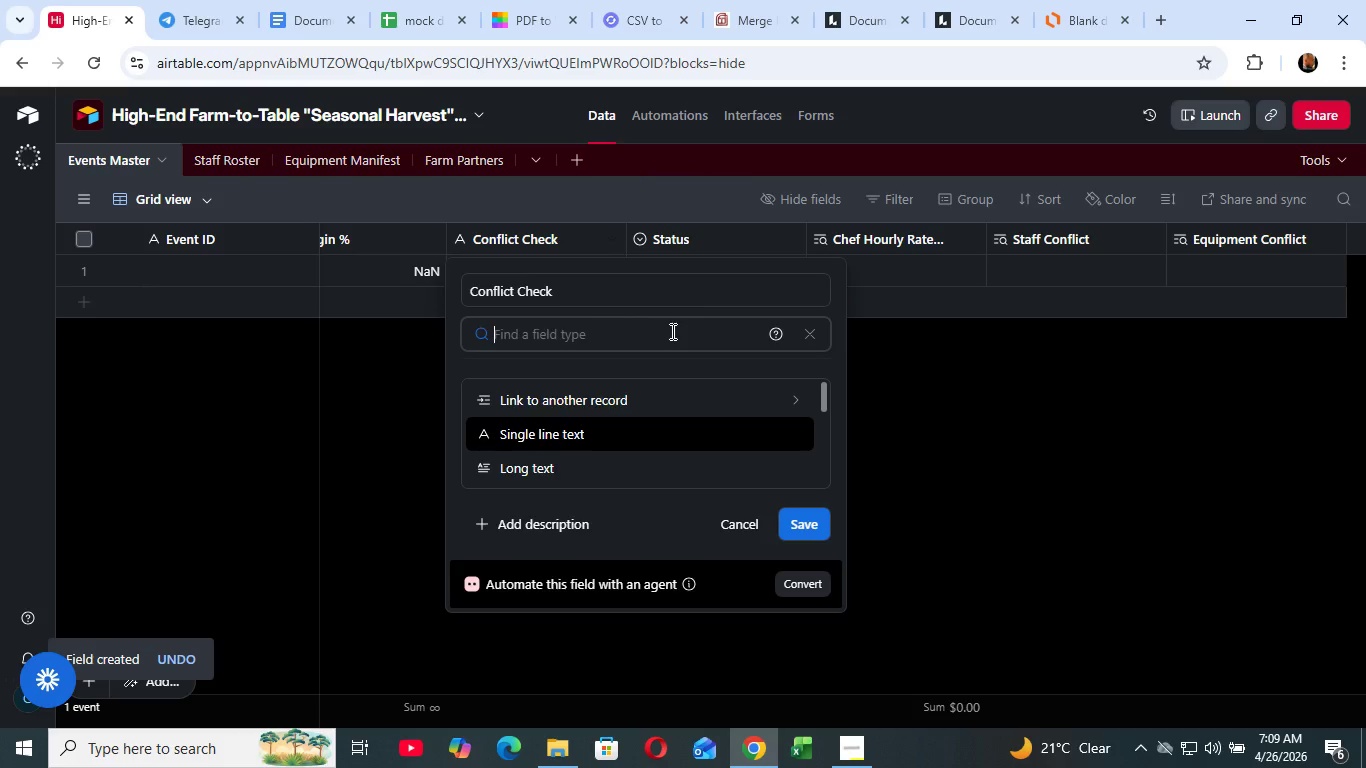 
left_click([612, 388])
 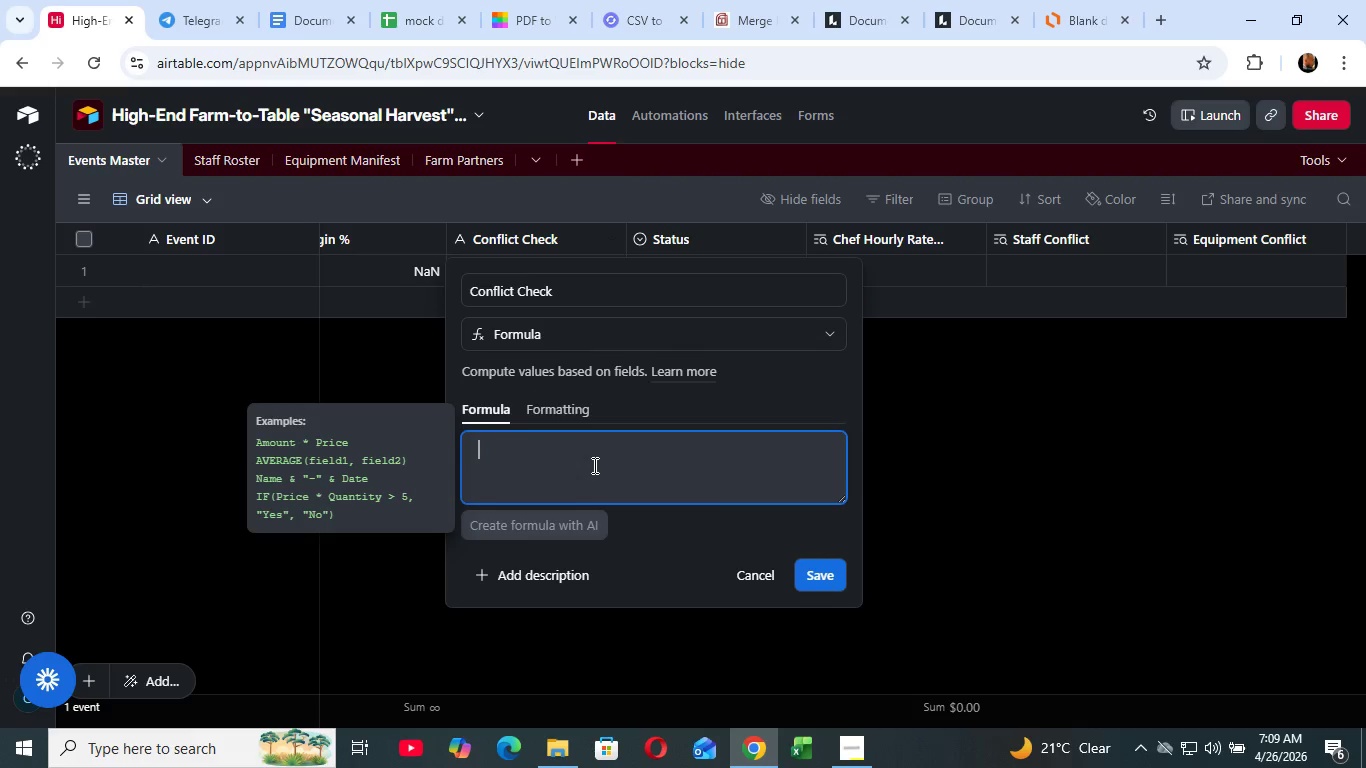 
left_click([593, 465])
 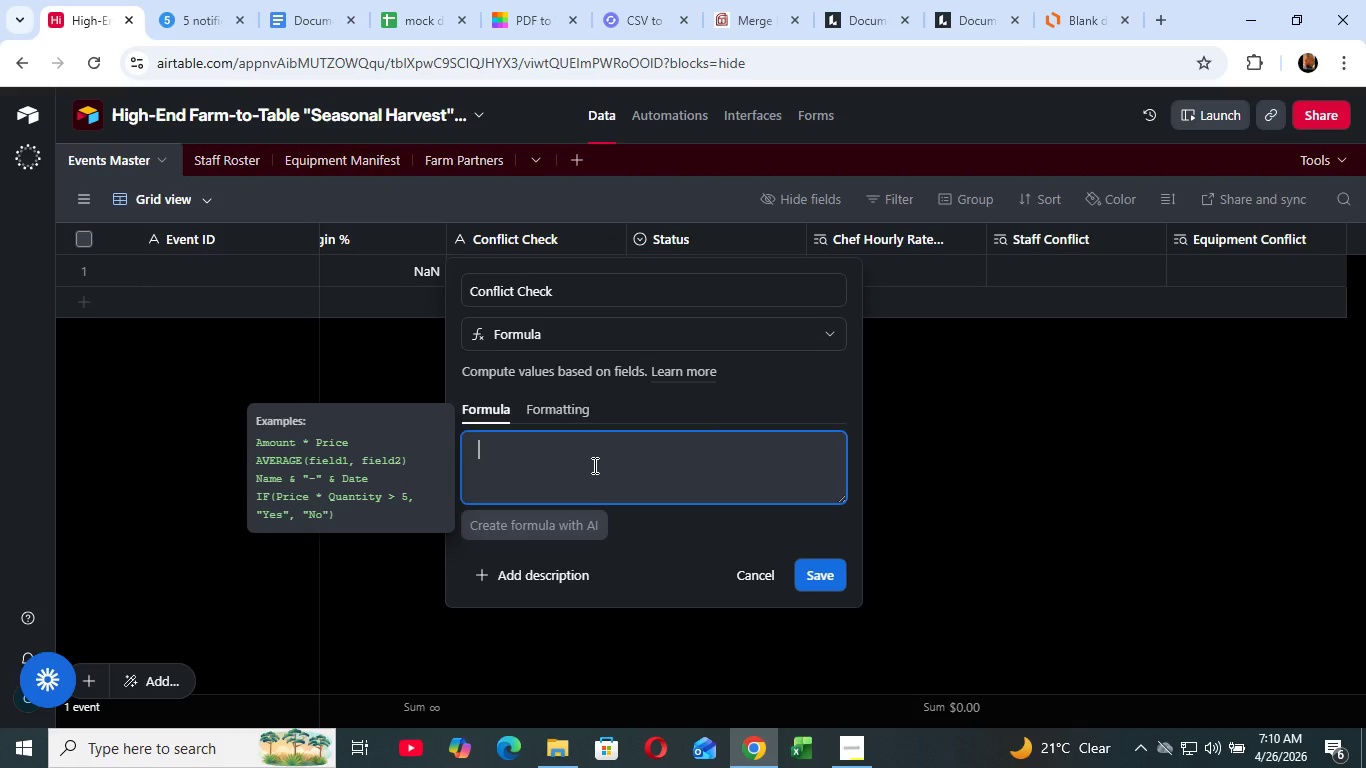 
wait(46.25)
 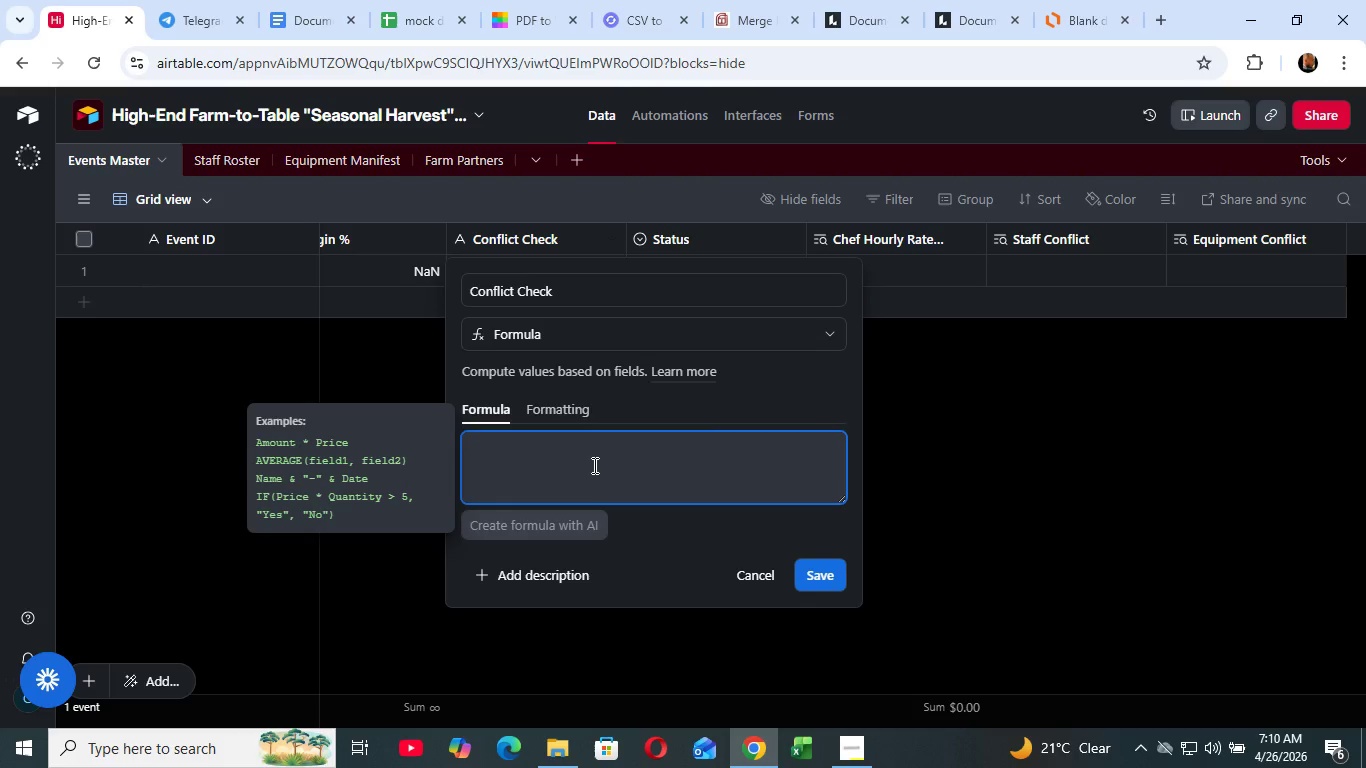 
left_click([311, 12])
 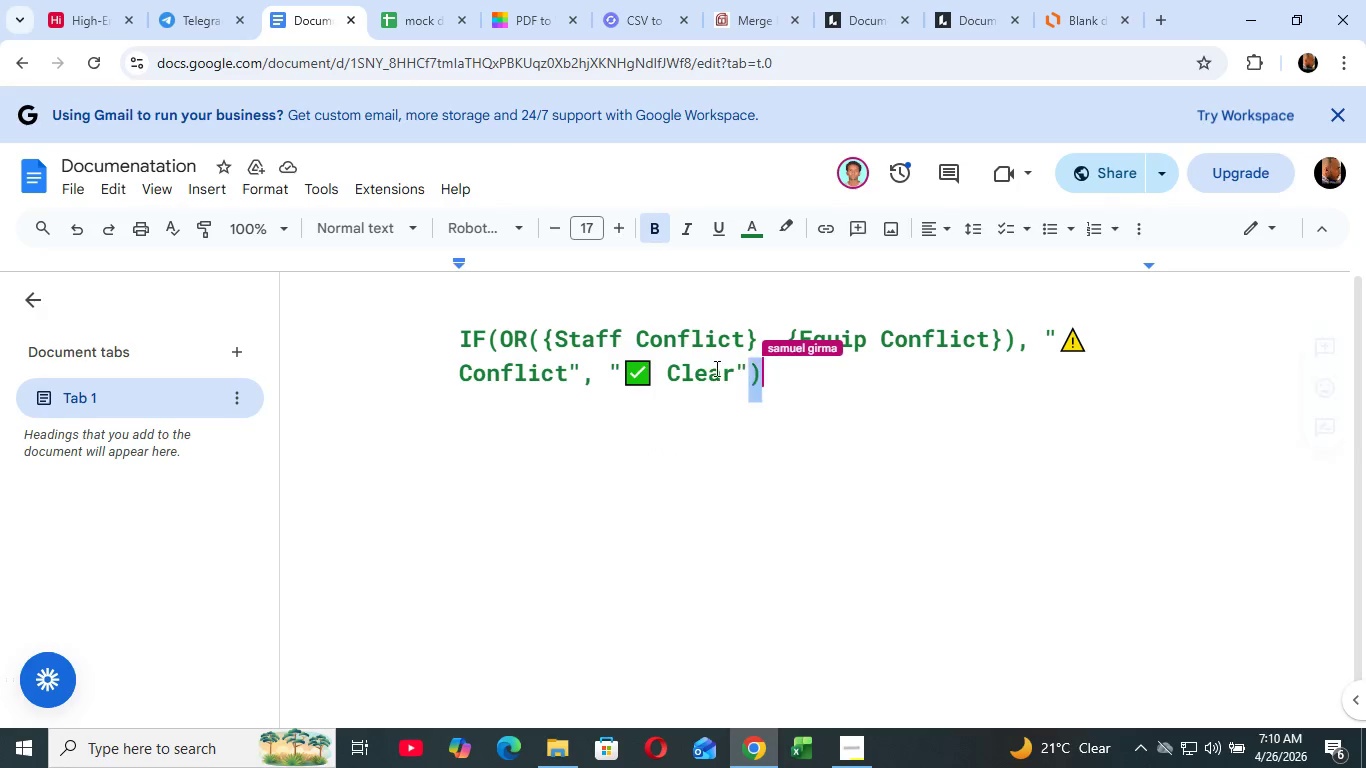 
left_click_drag(start_coordinate=[782, 366], to_coordinate=[434, 338])
 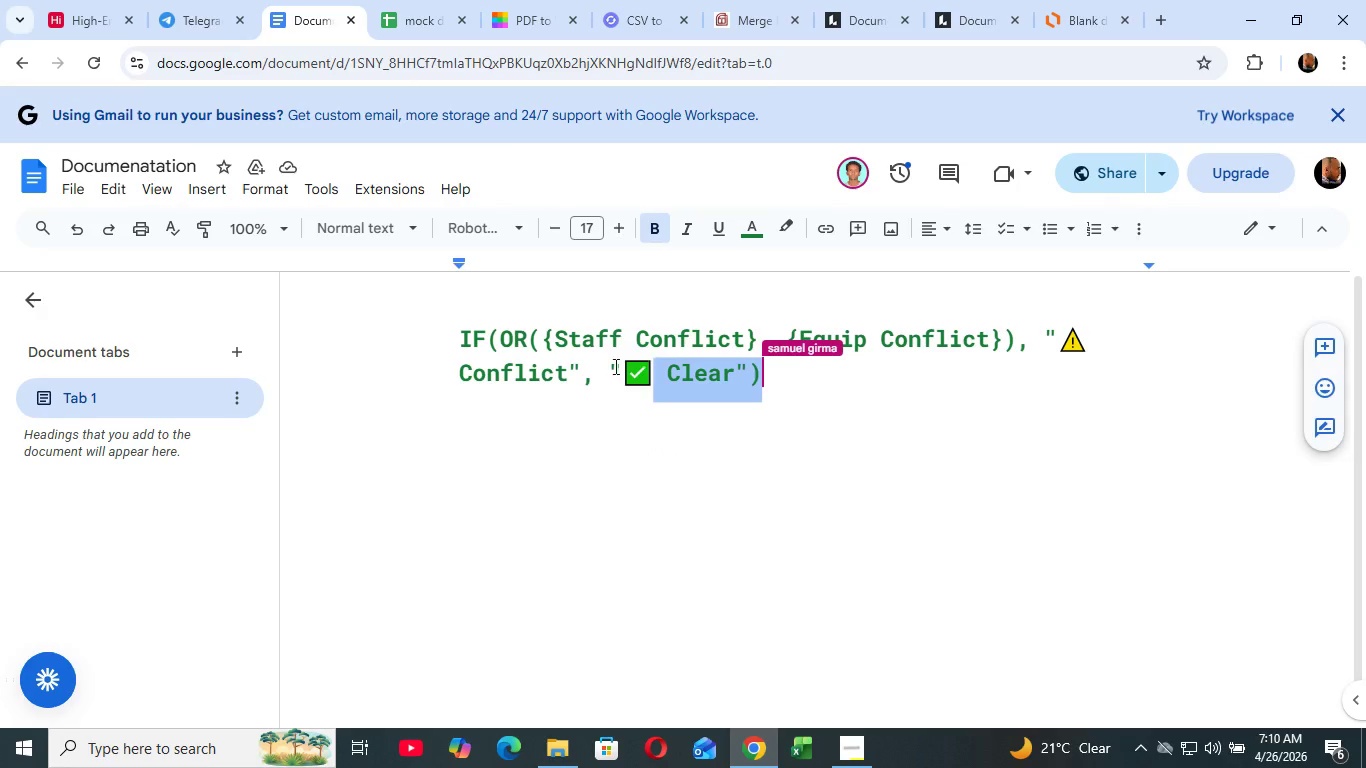 
key(Control+C)
 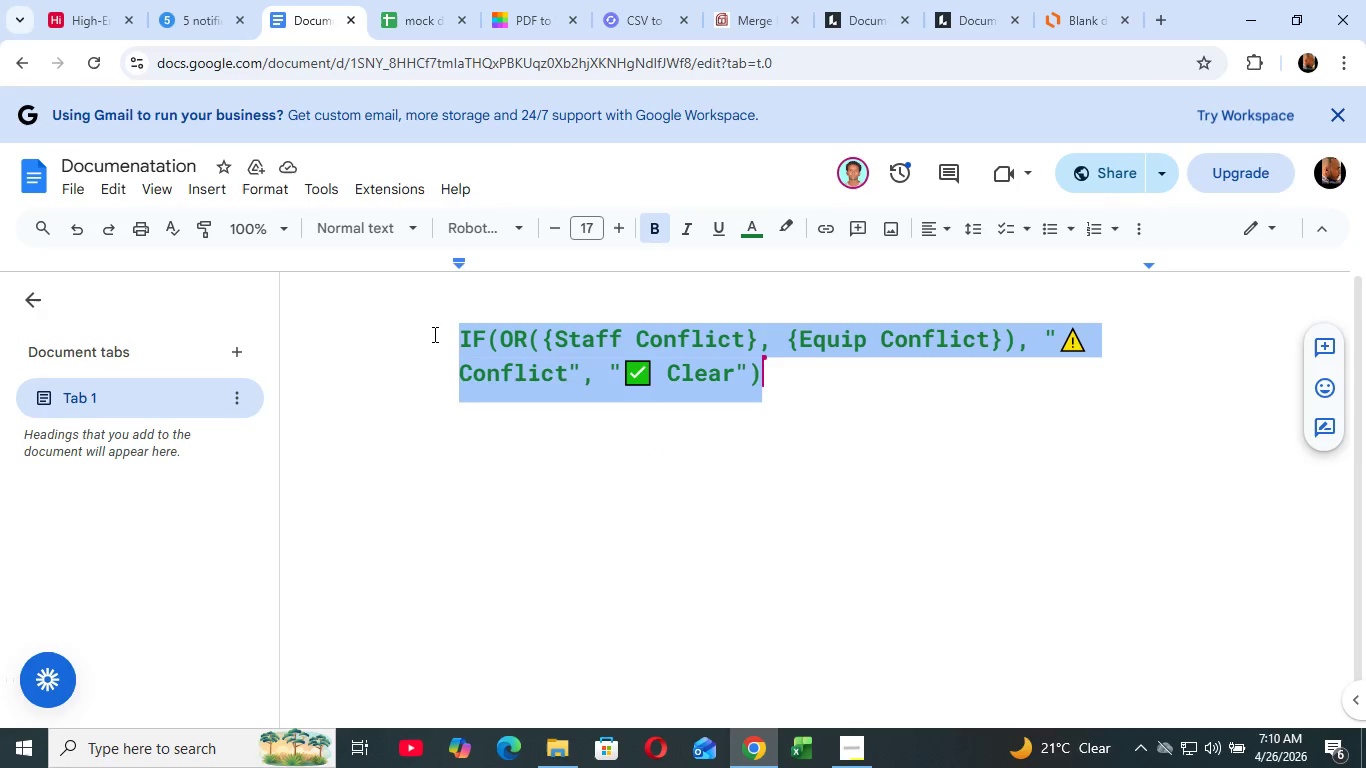 
key(Control+C)
 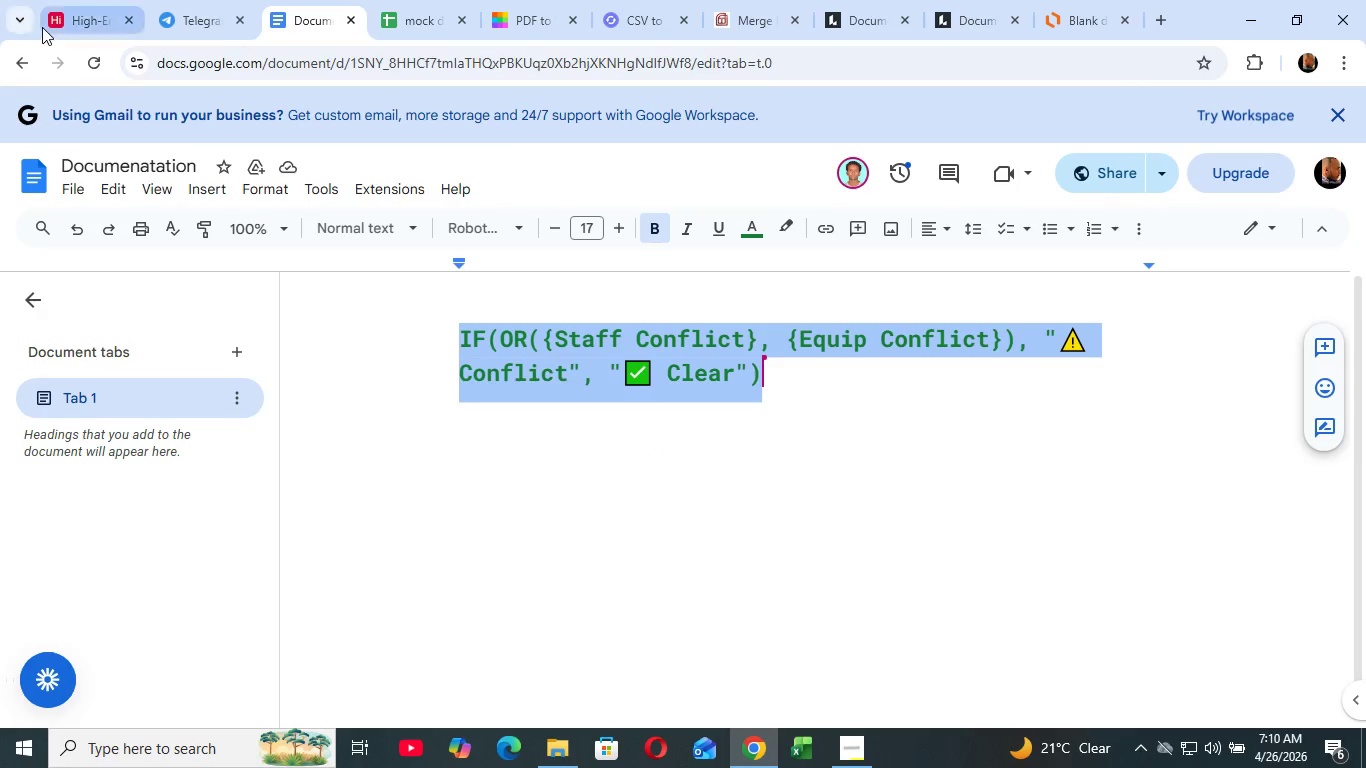 
left_click([44, 26])
 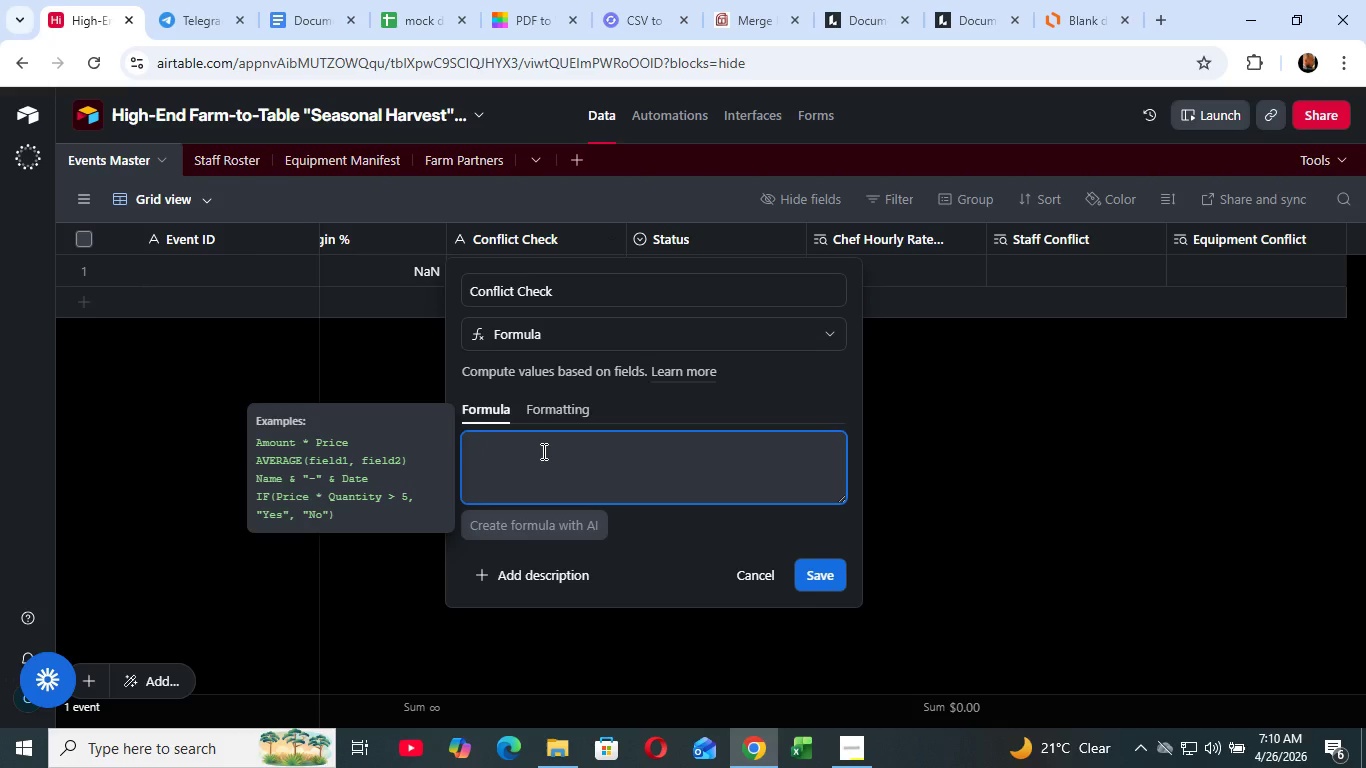 
hold_key(key=ControlRight, duration=0.84)
 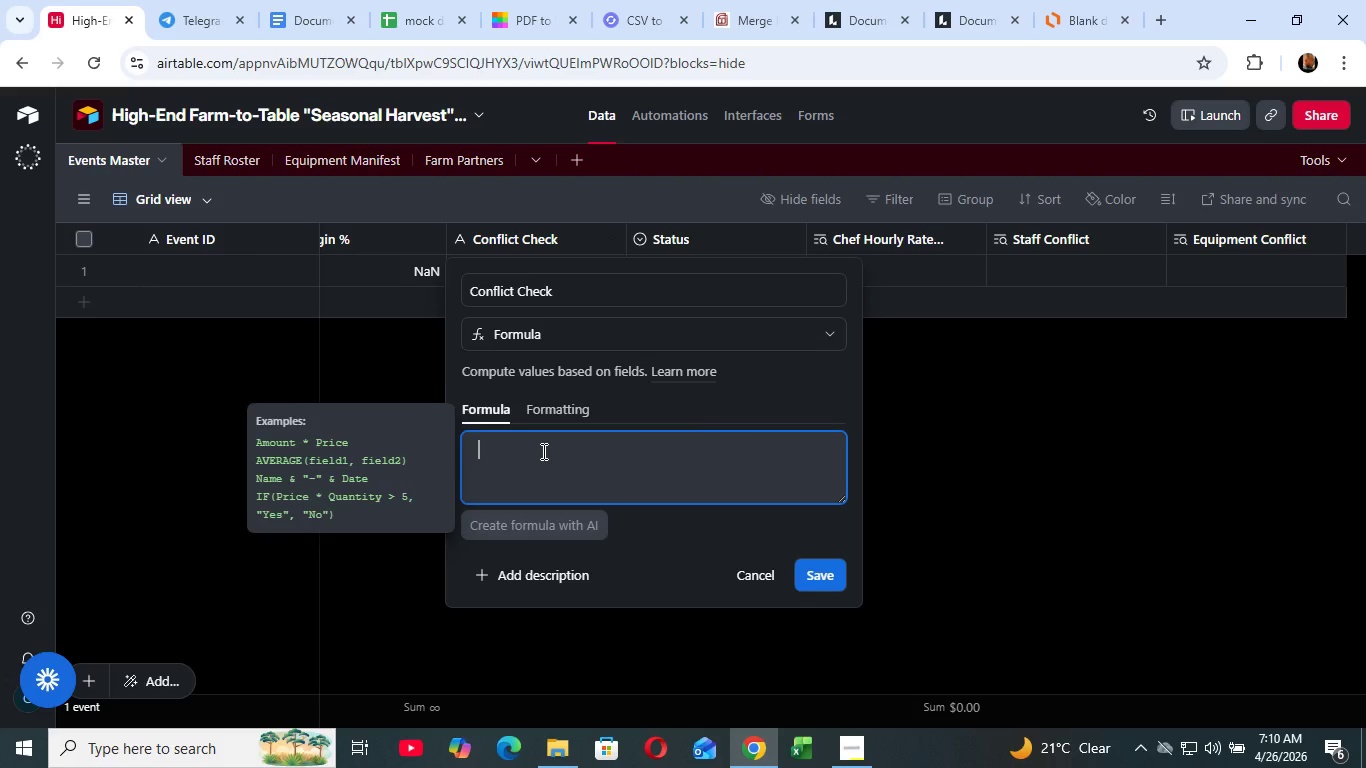 
key(V)
 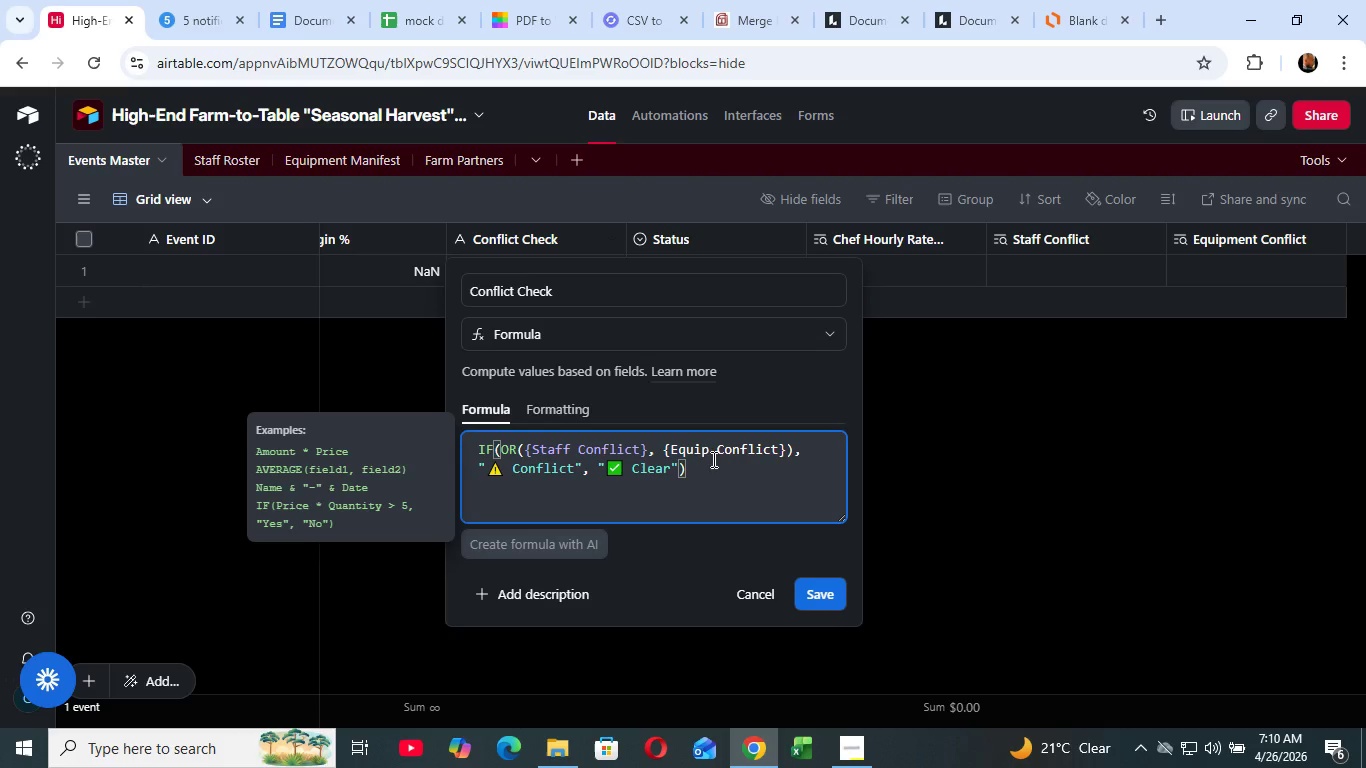 
left_click([705, 452])
 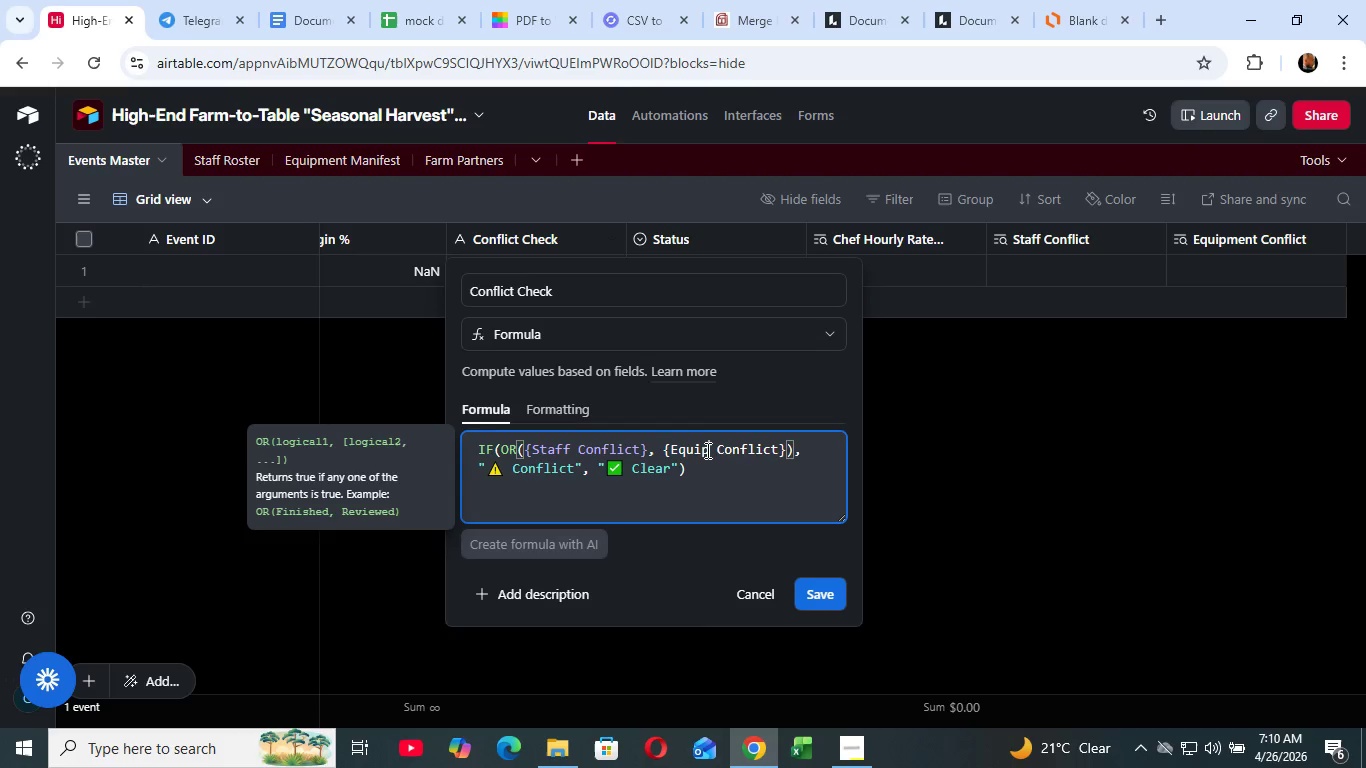 
left_click([706, 450])
 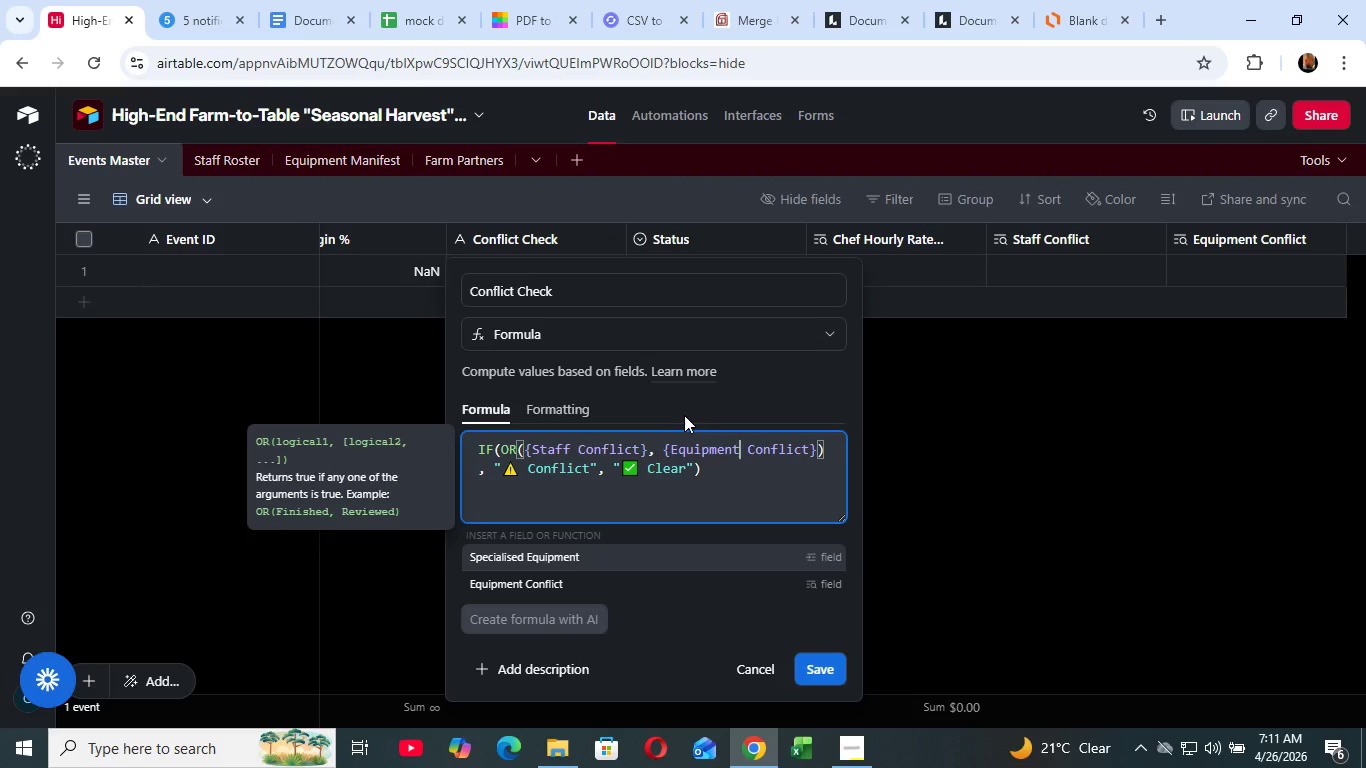 
type(ment)
 